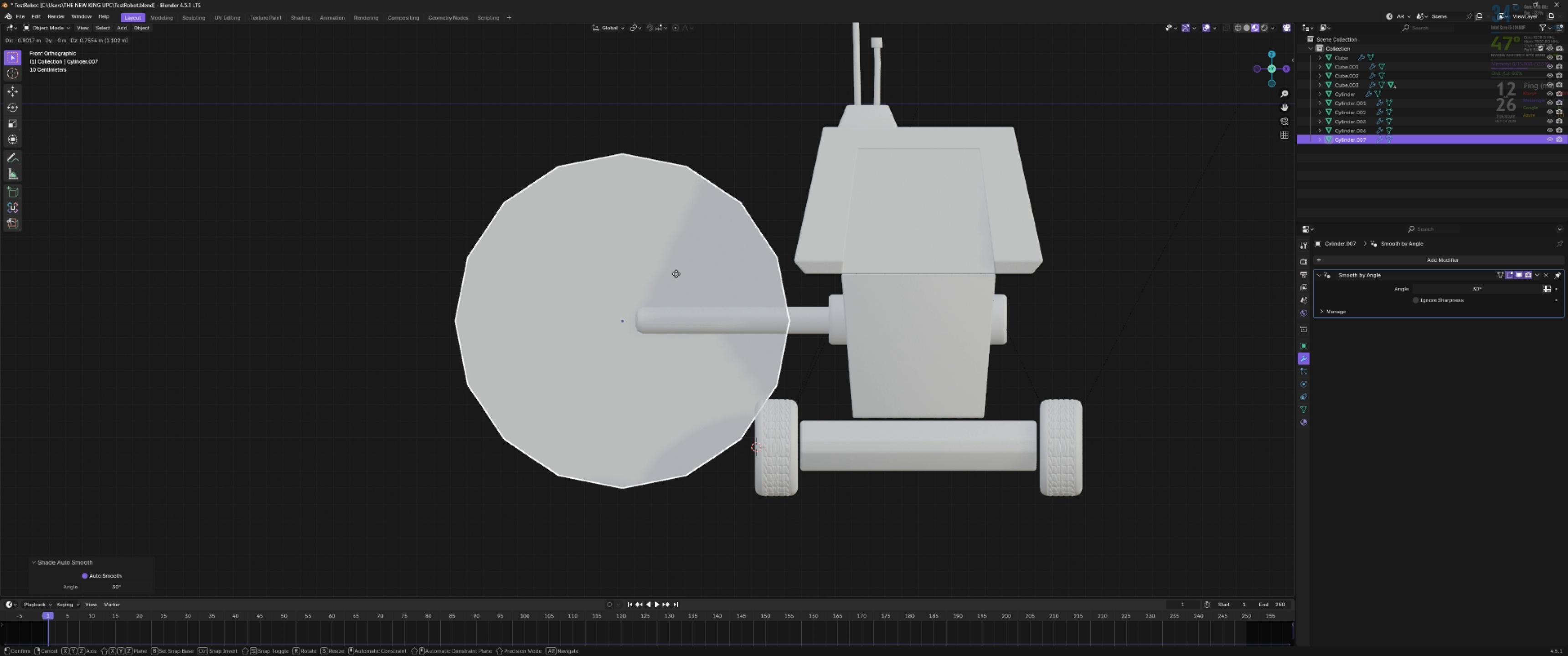 
hold_key(key=ShiftLeft, duration=1.15)
left_click([683, 346])
 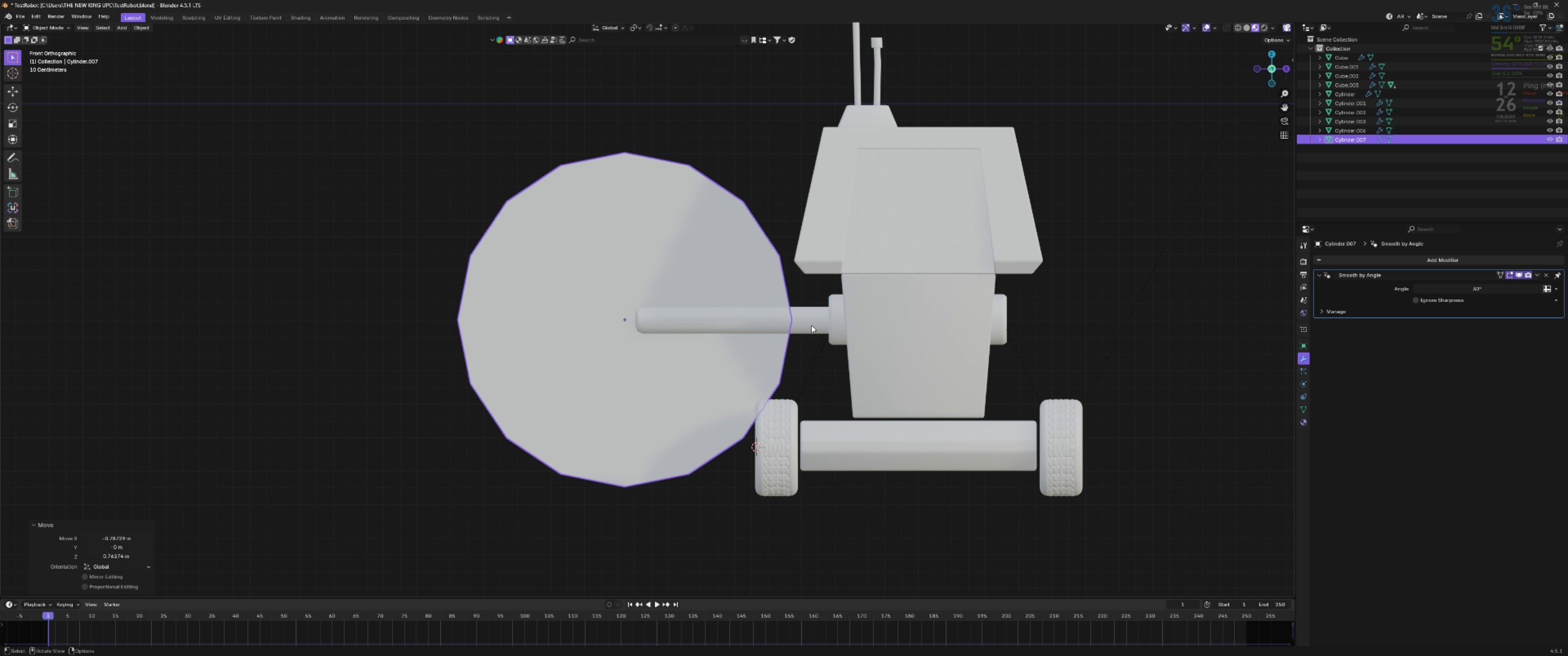 
key(S)
 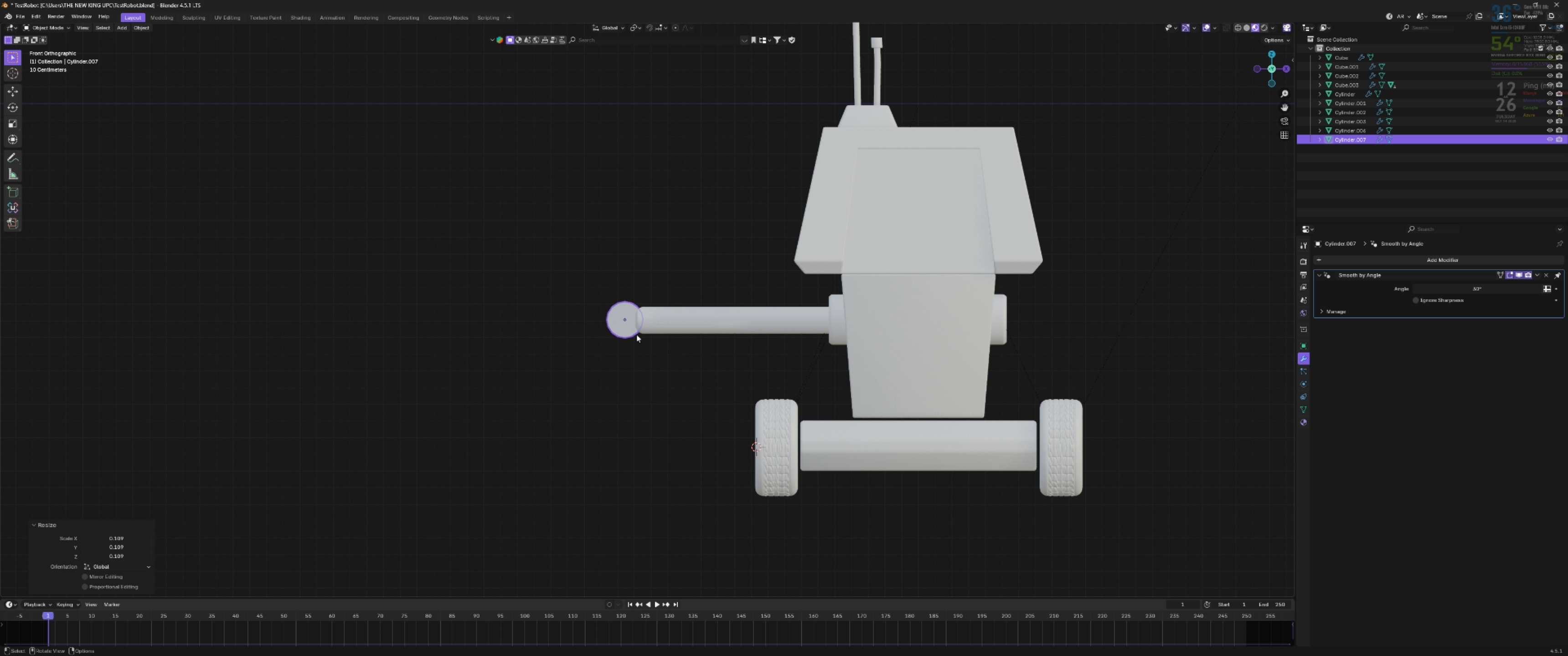 
left_click([636, 334])
 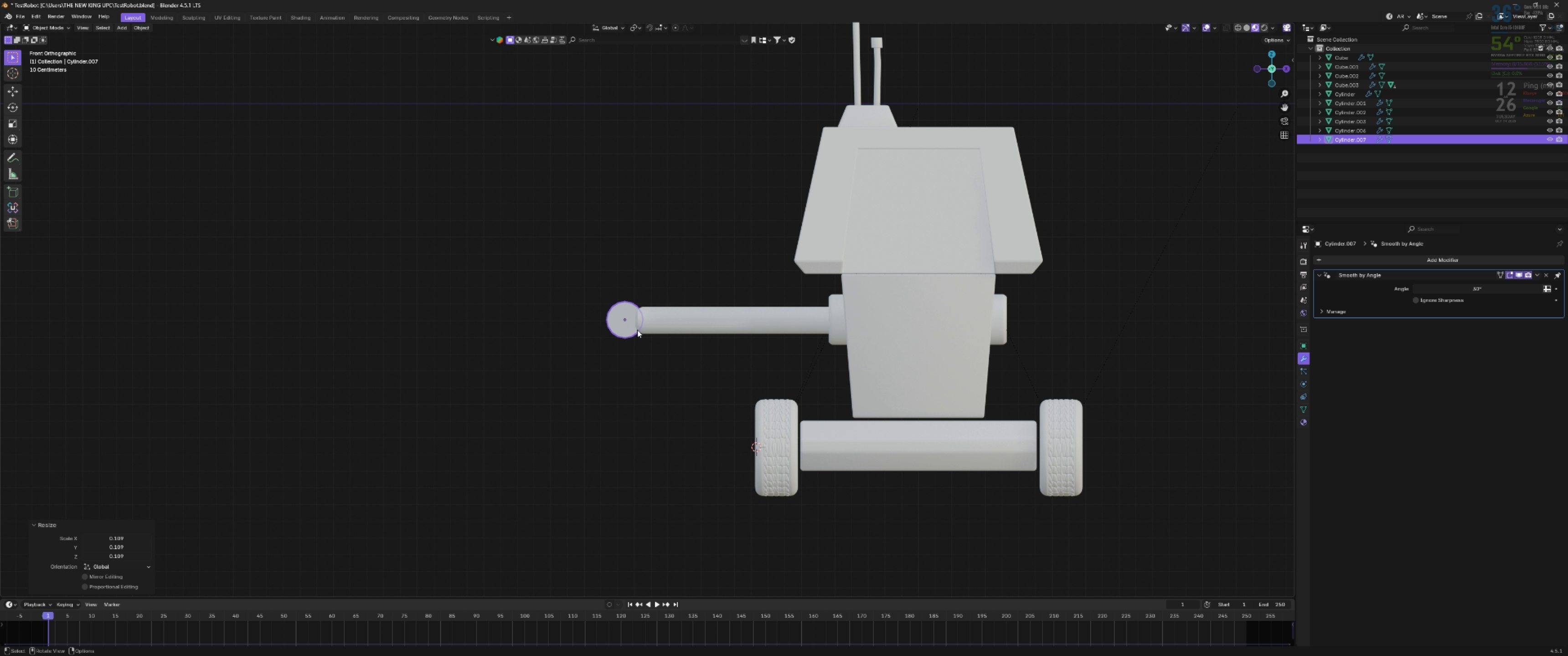 
scroll: coordinate [637, 330], scroll_direction: up, amount: 5.0
 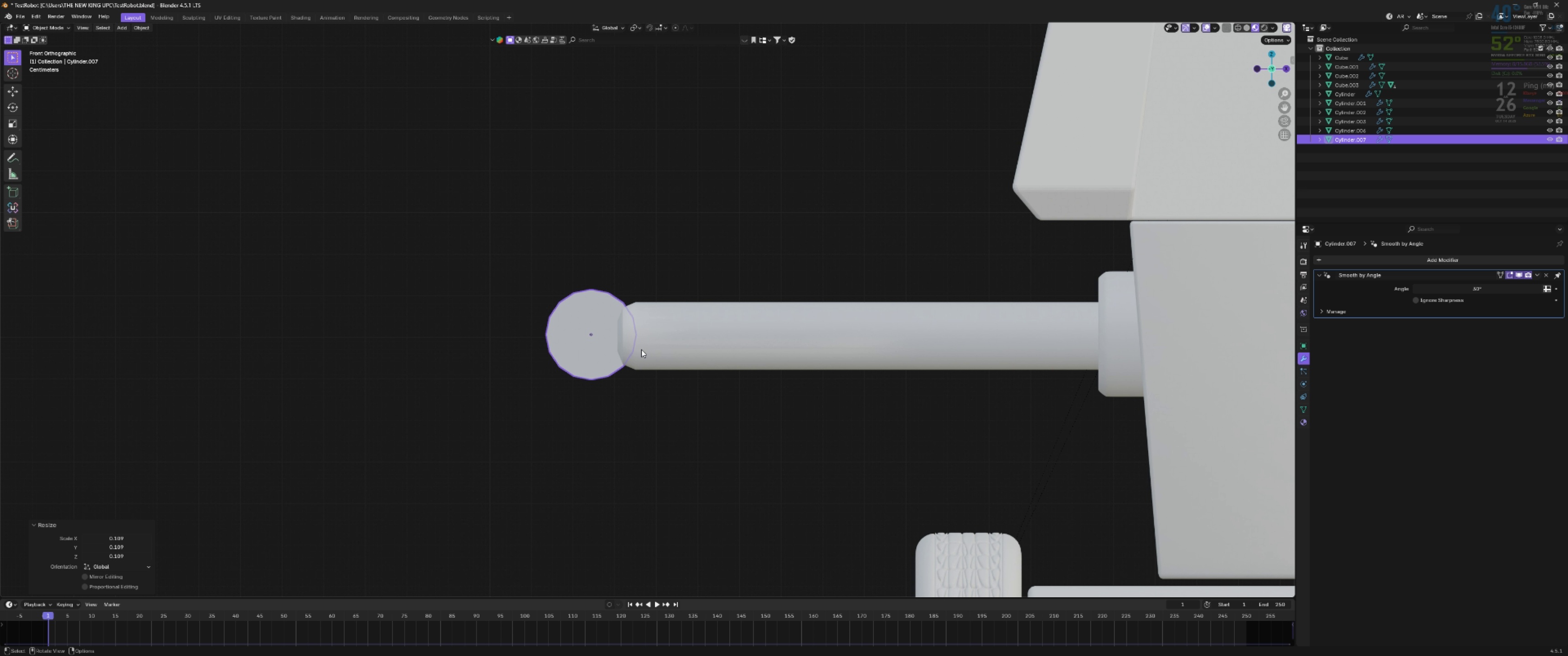 
hold_key(key=ShiftLeft, duration=0.38)
scroll: coordinate [702, 333], scroll_direction: up, amount: 3.0
 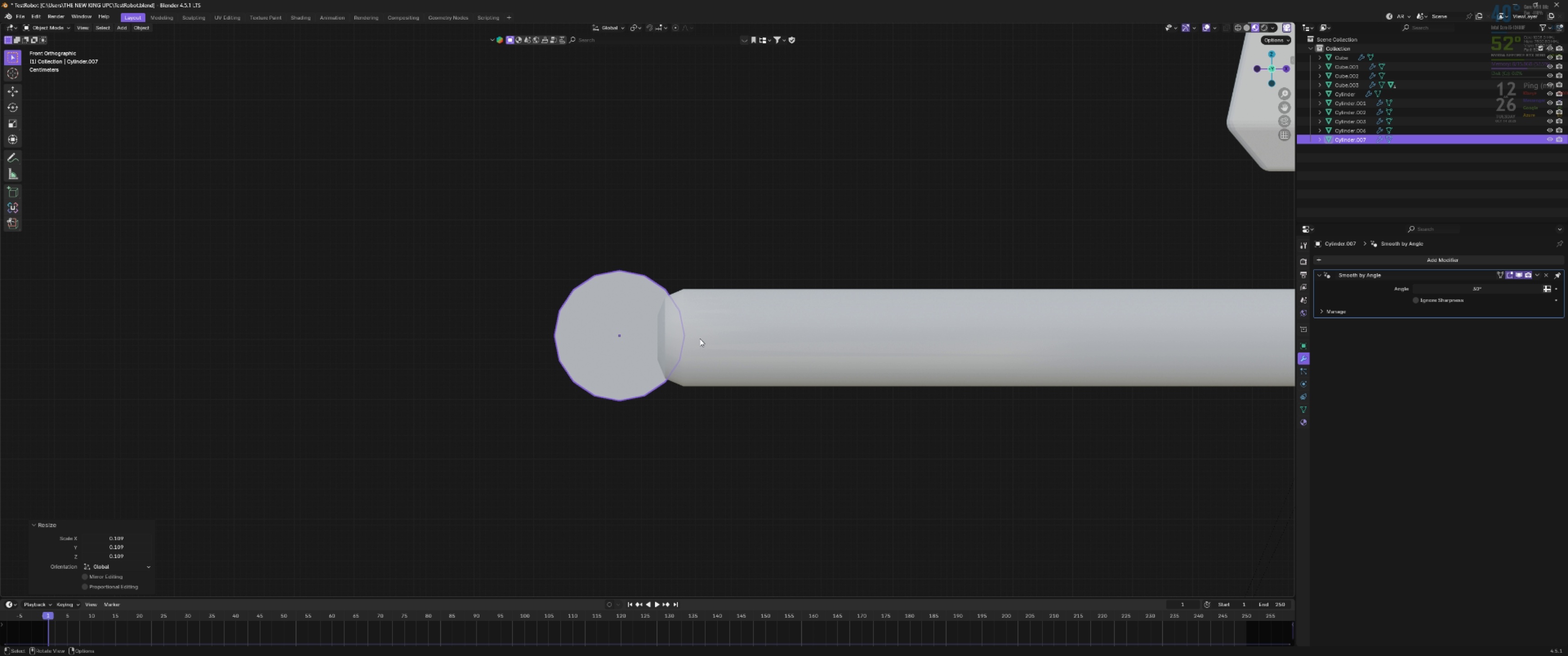 
hold_key(key=ShiftLeft, duration=0.44)
 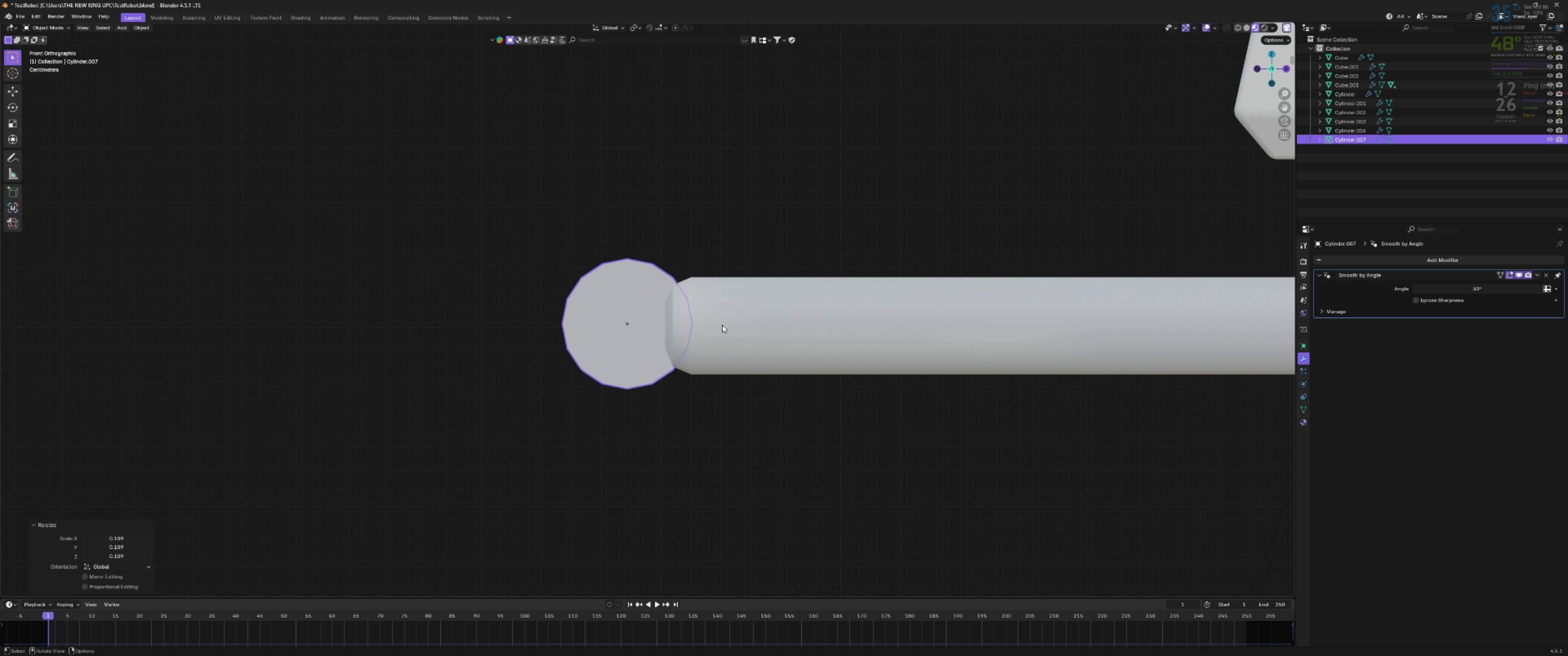 
hold_key(key=G, duration=3.3)
 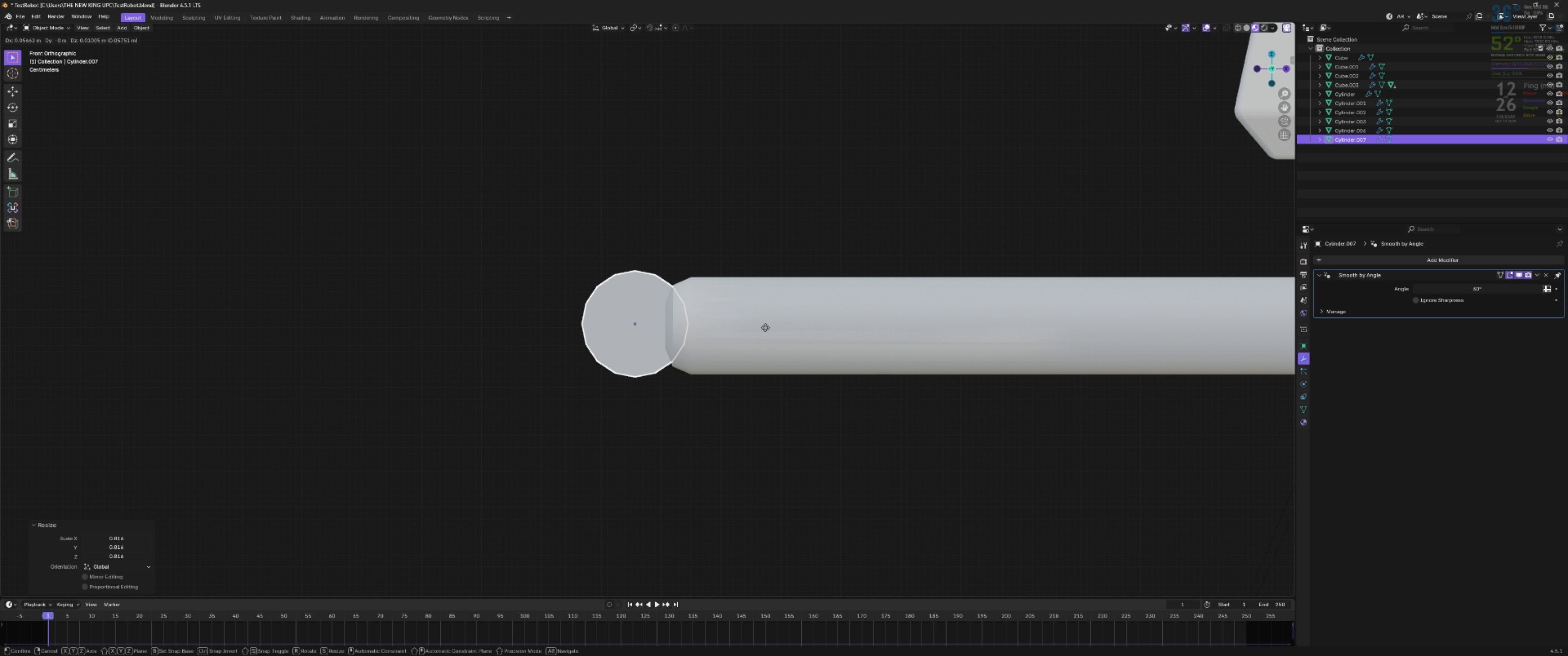 
hold_key(key=ShiftLeft, duration=1.12)
left_click([629, 328])
 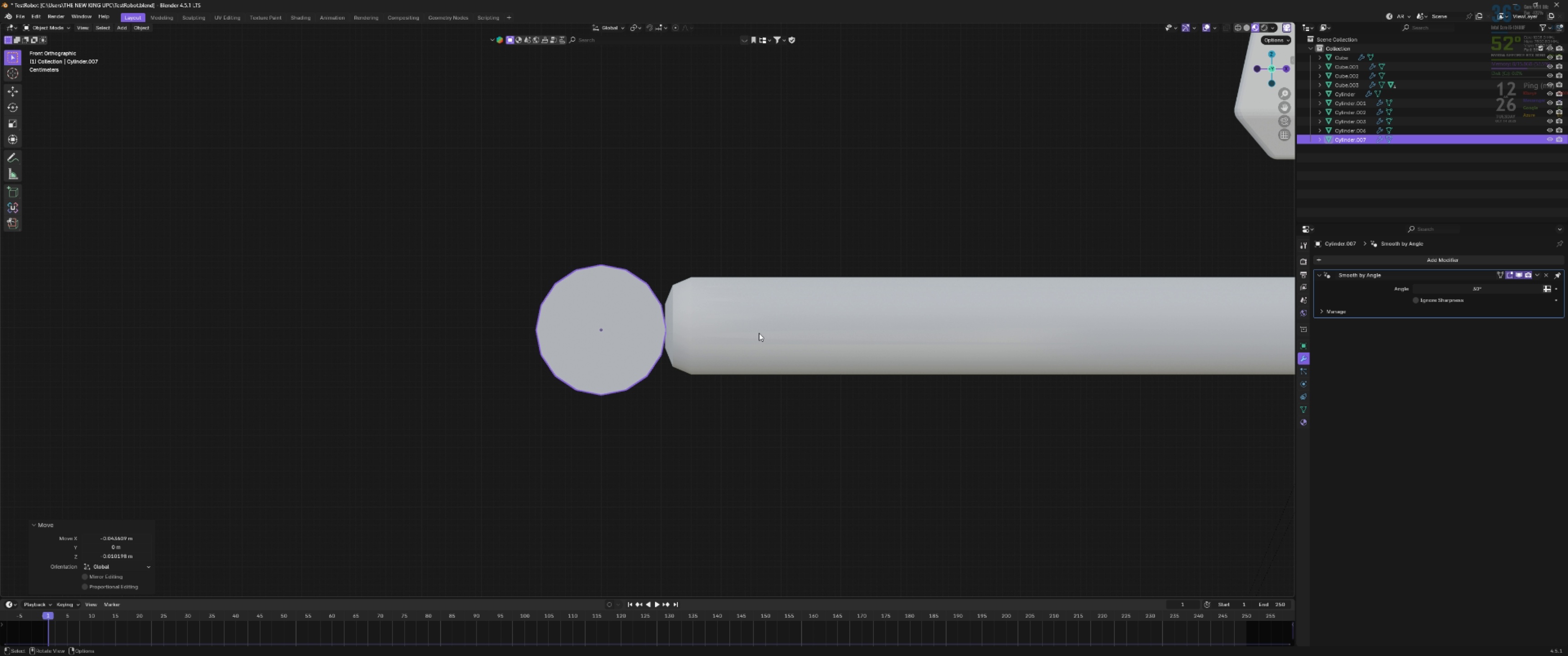 
key(S)
 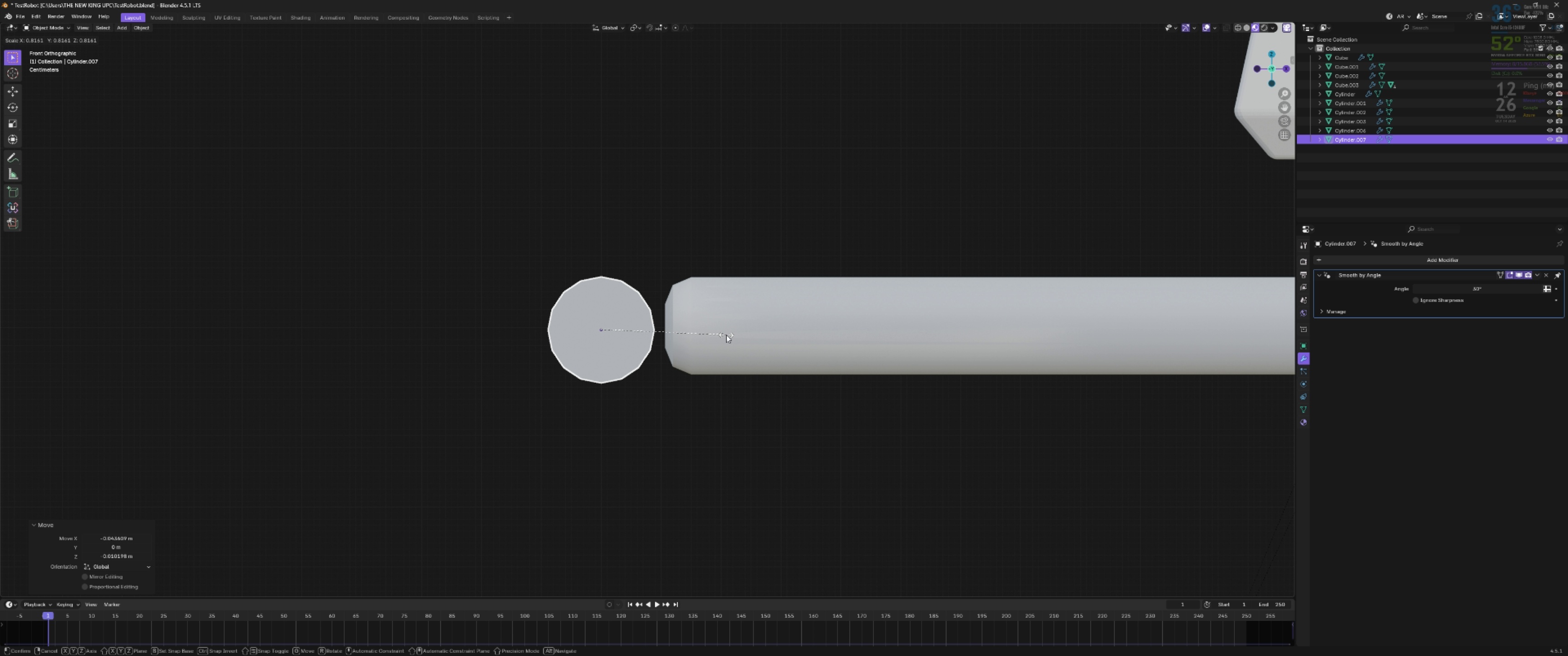 
left_click([726, 335])
 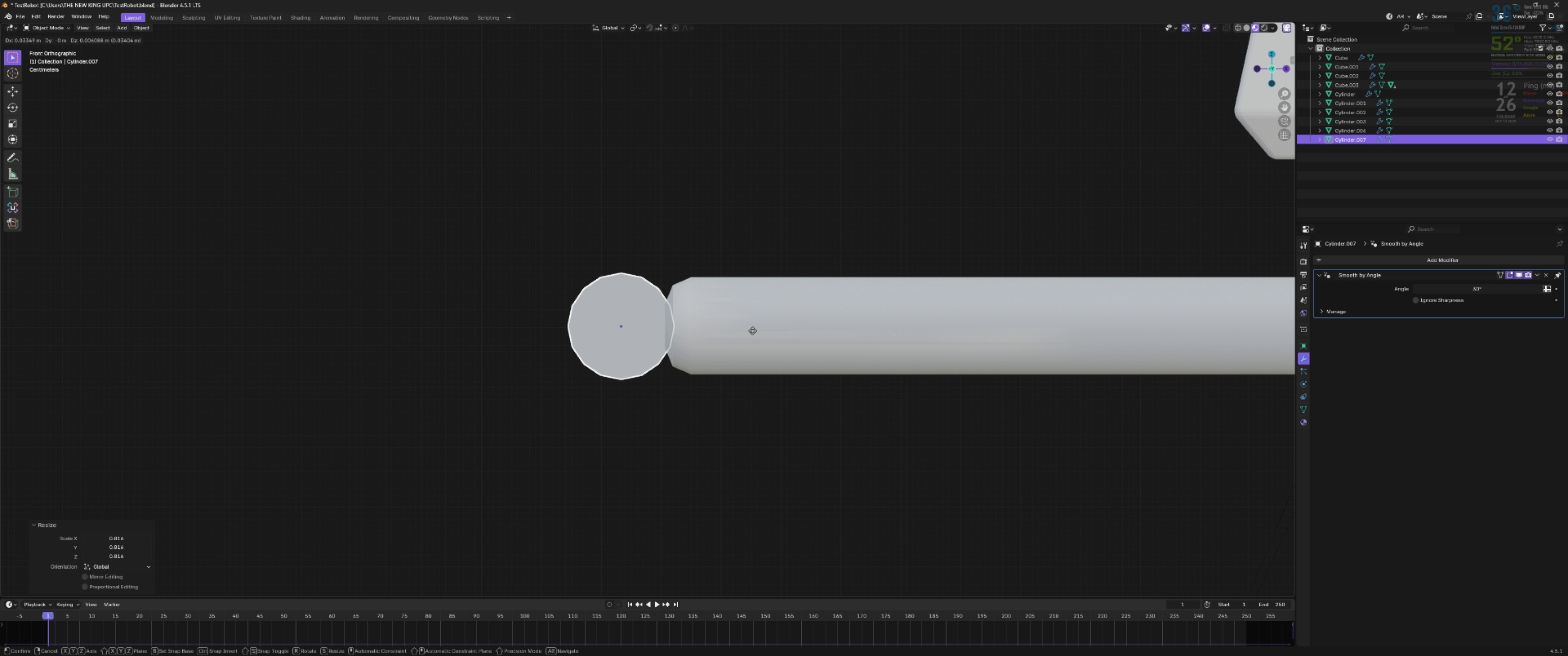 
hold_key(key=ShiftLeft, duration=0.94)
left_click([769, 326])
 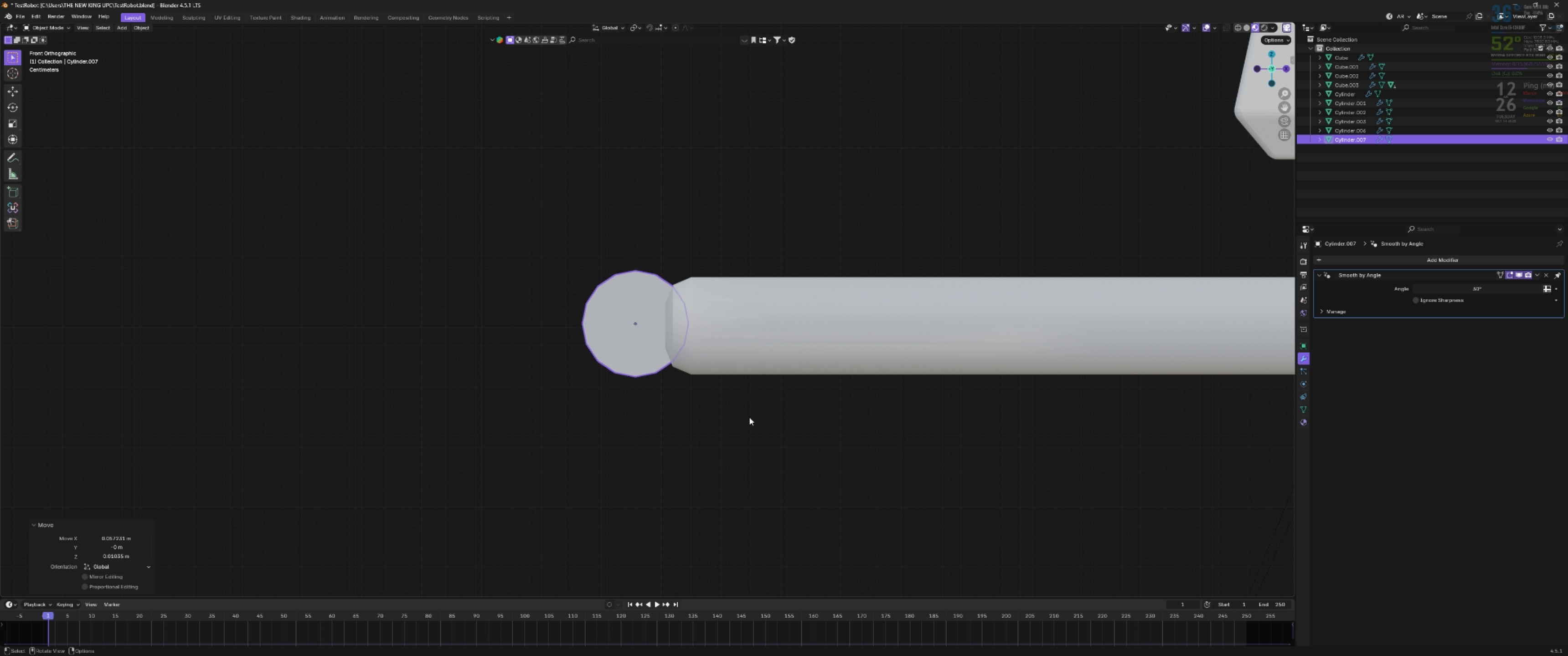 
scroll: coordinate [644, 367], scroll_direction: down, amount: 3.0
 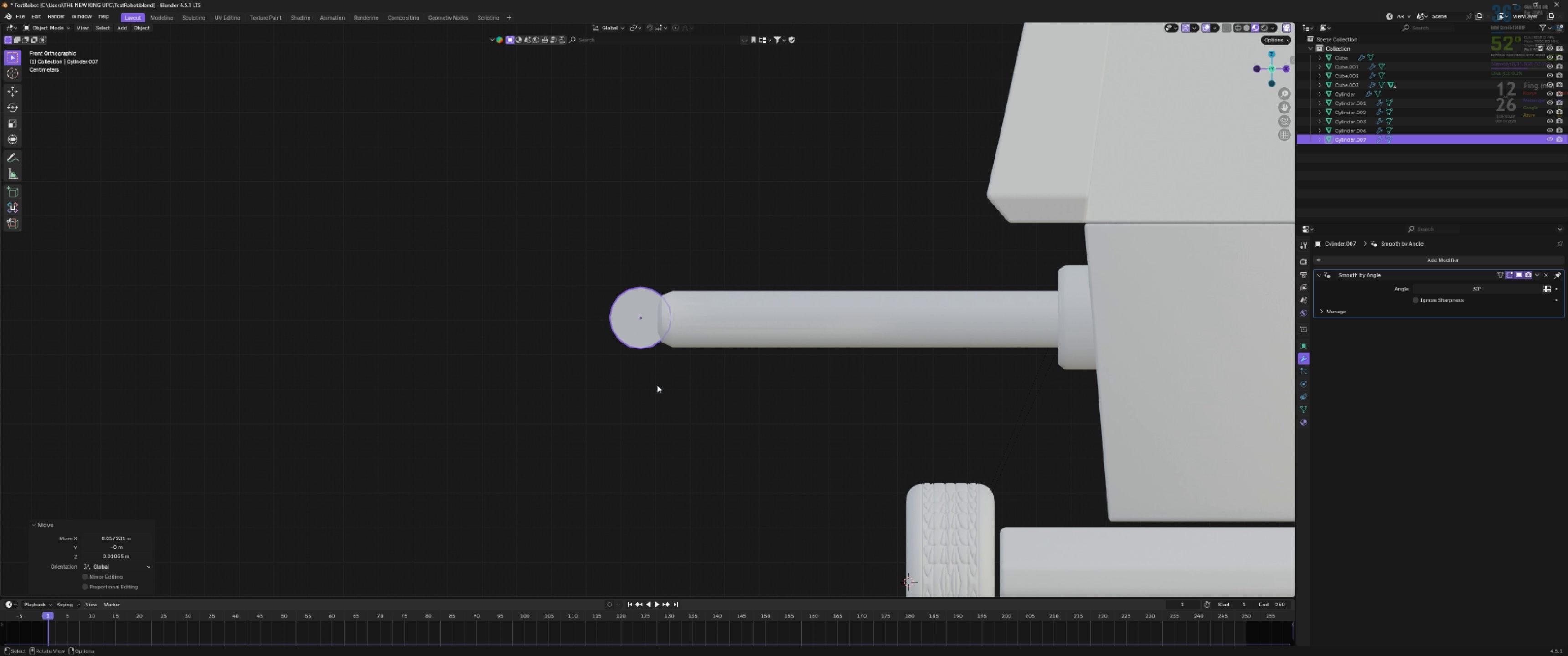 
left_click([657, 385])
 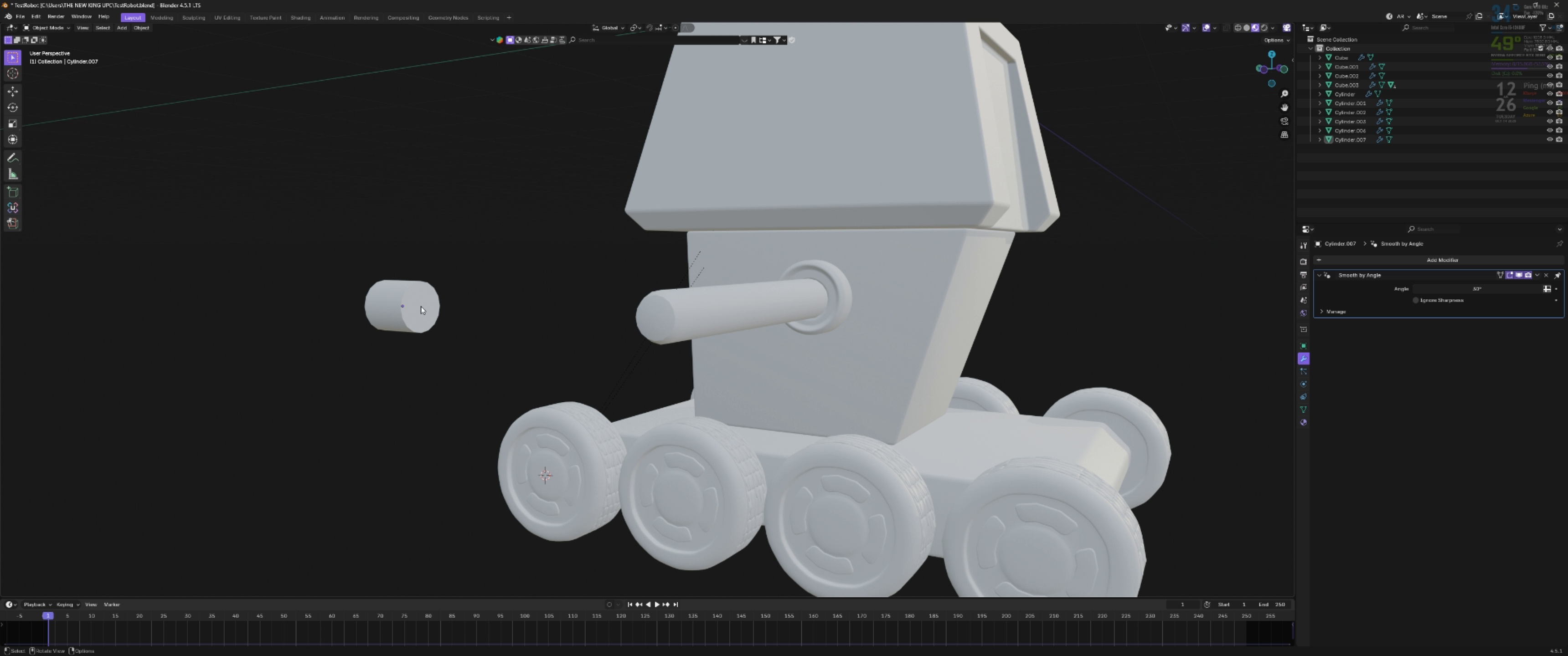 
type(`gxy)
 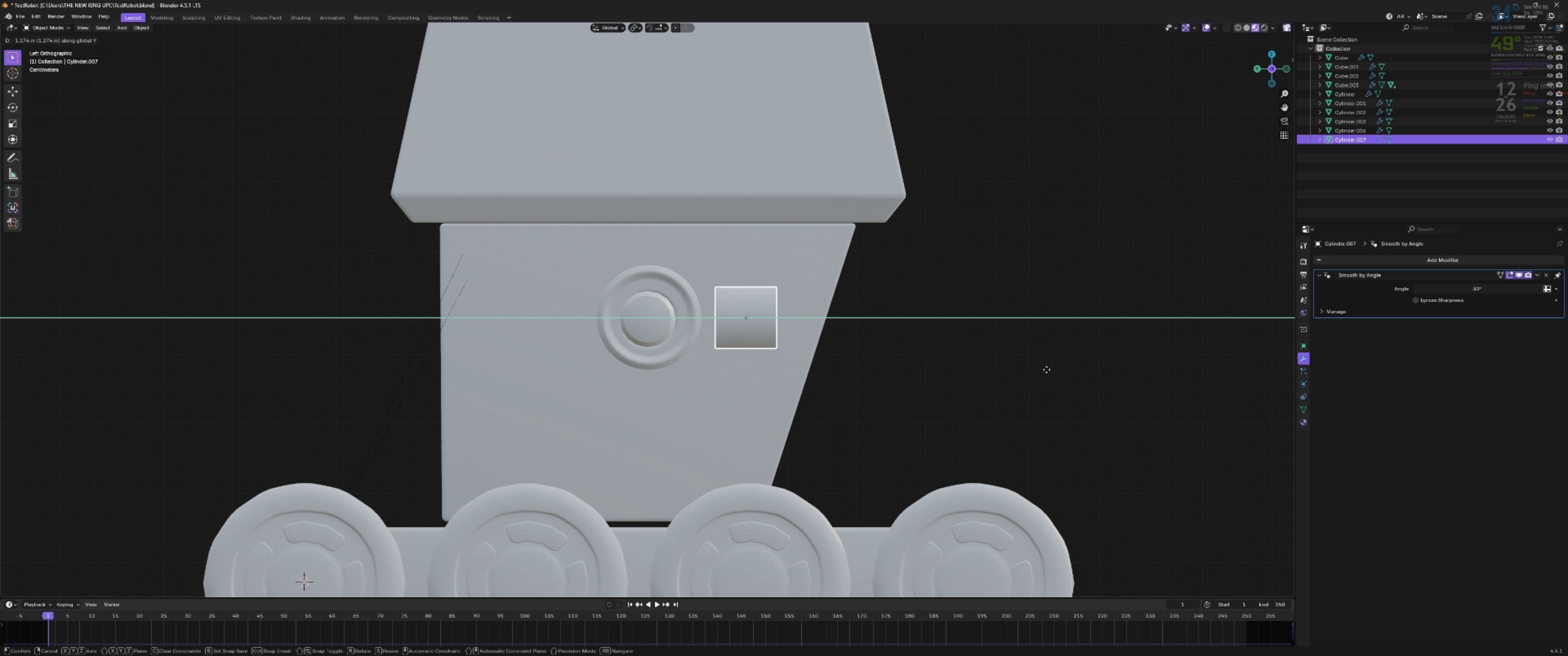 
hold_key(key=ShiftLeft, duration=0.95)
left_click([908, 361])
 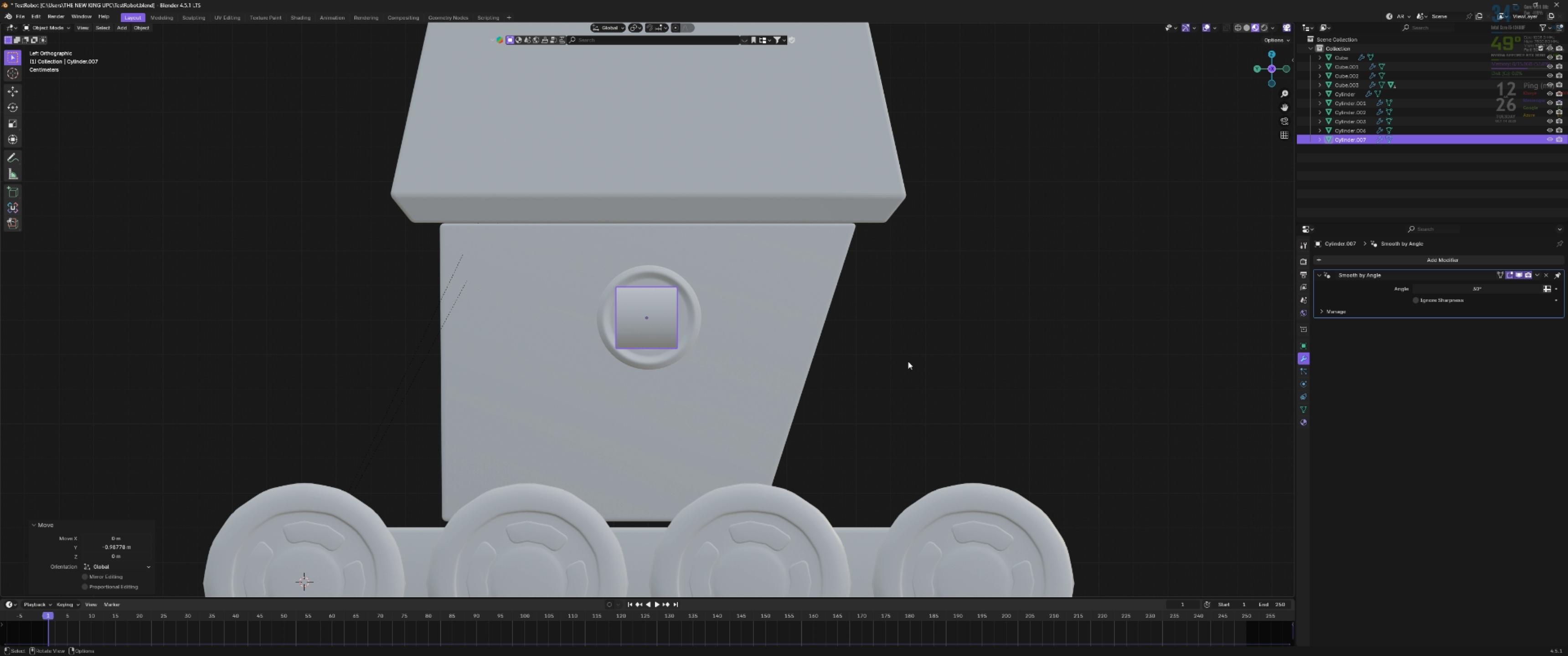 
type(sxy)
 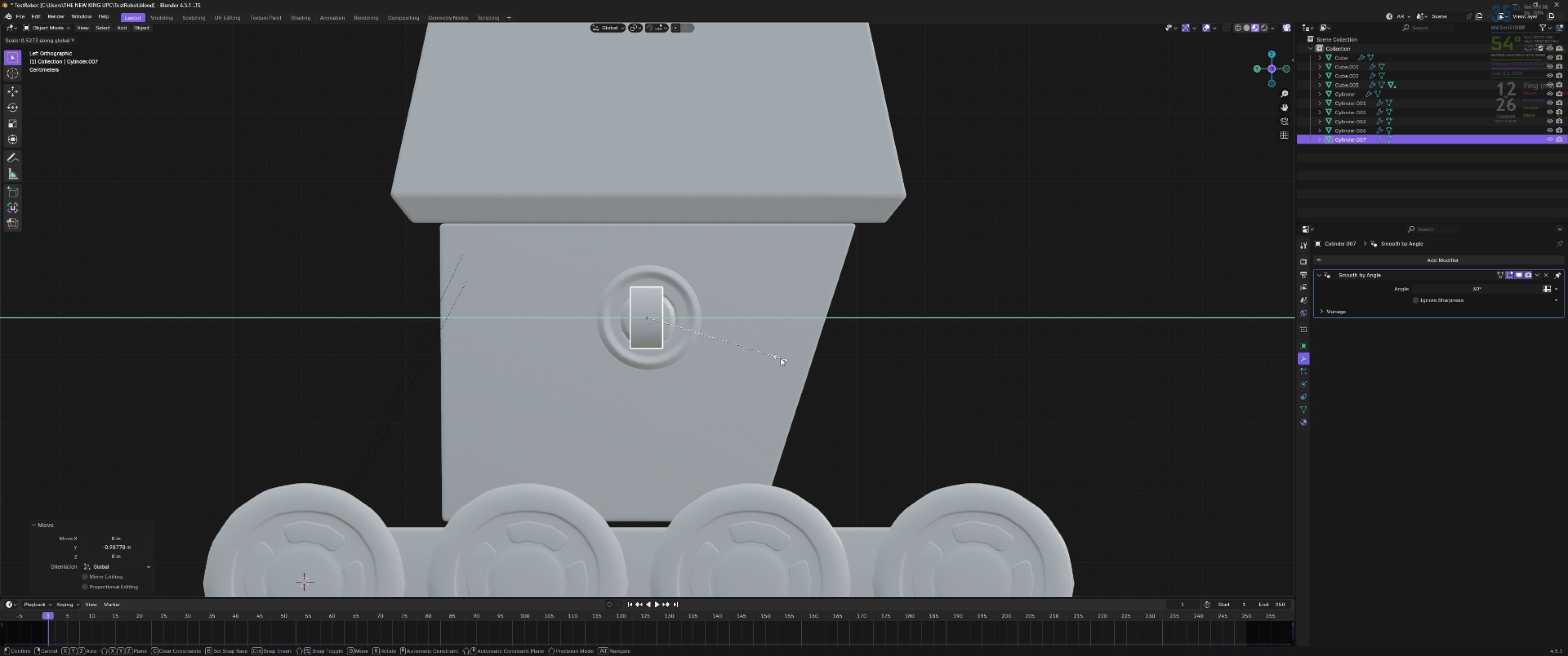 
left_click([780, 358])
 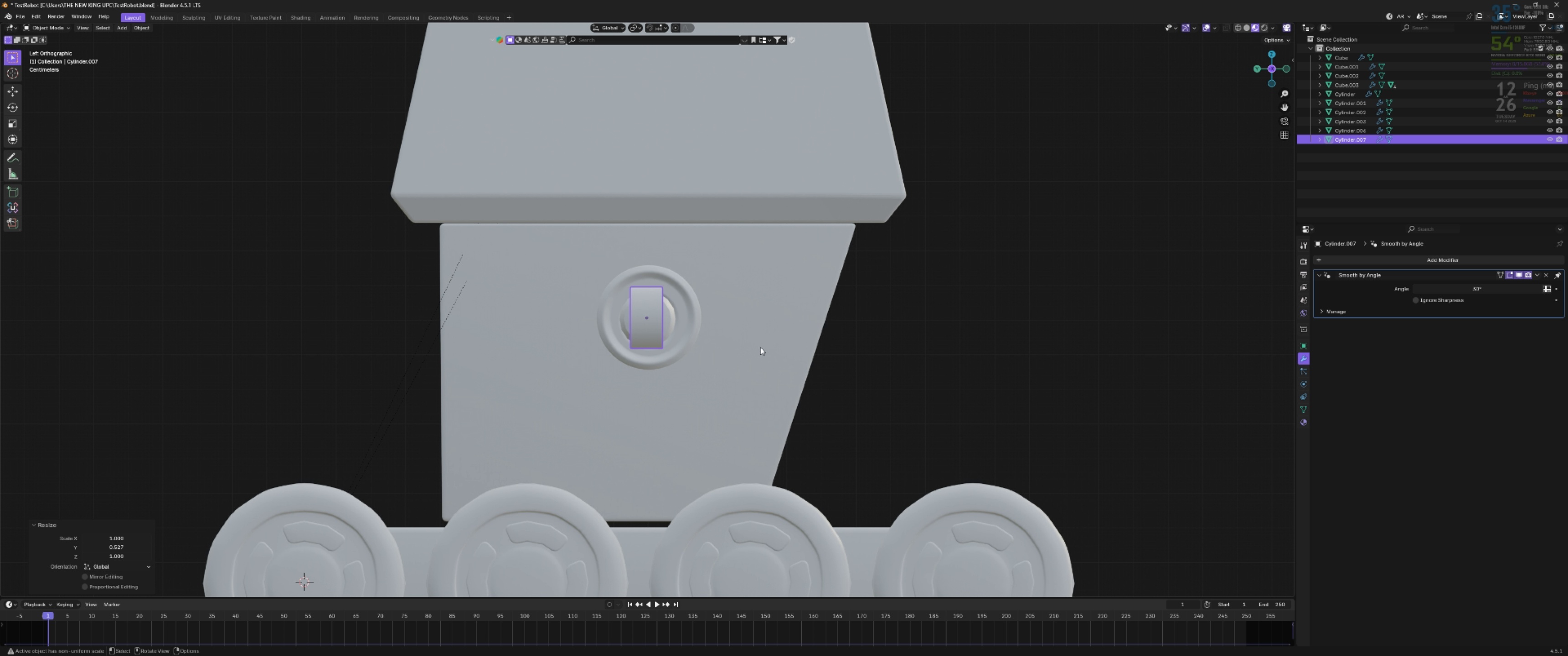 
key(Backquote)
 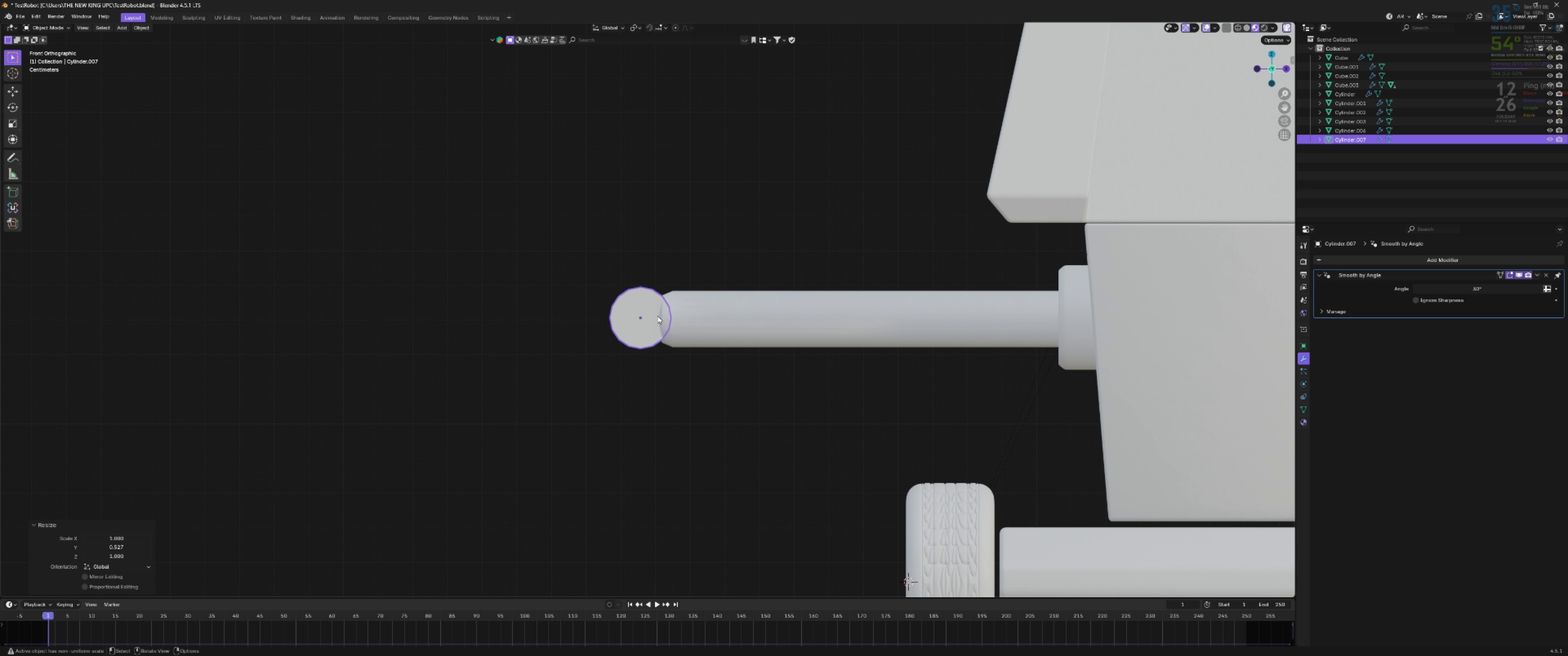 
scroll: coordinate [665, 320], scroll_direction: up, amount: 3.0
 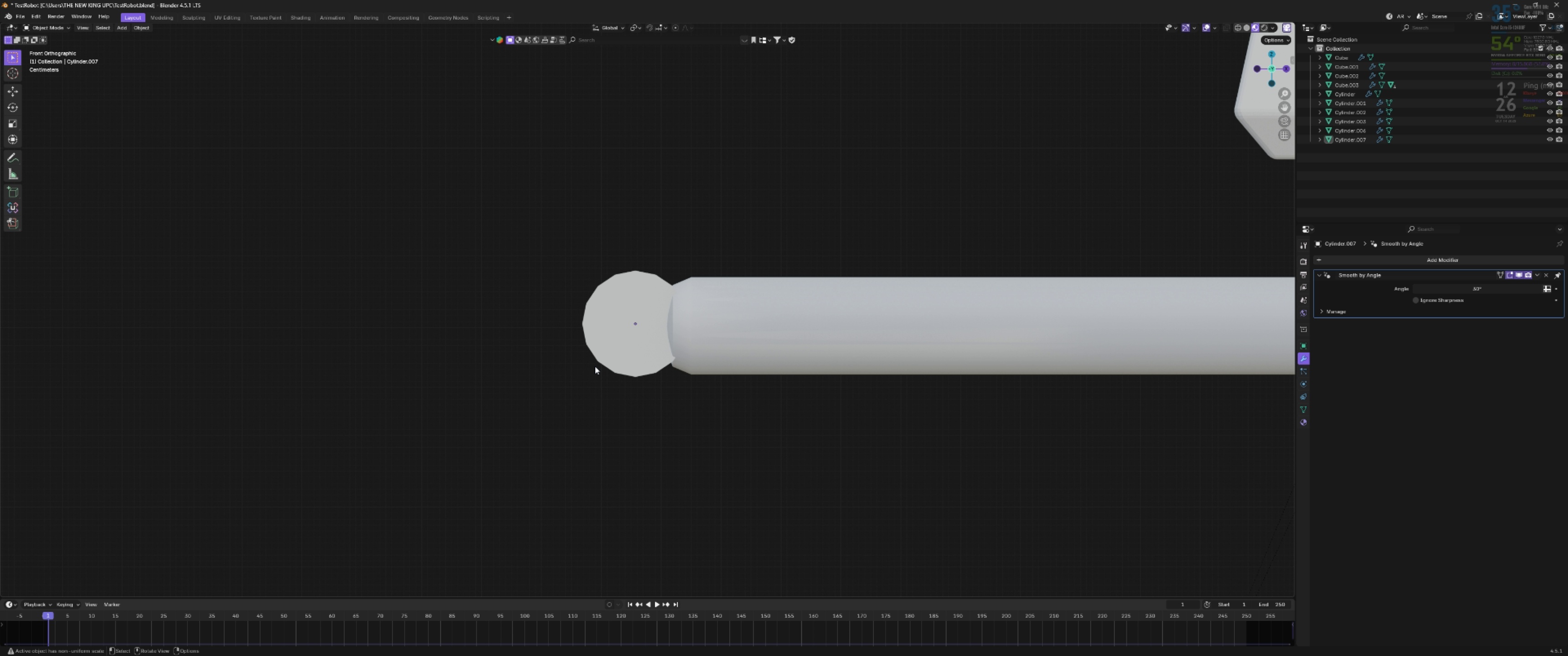 
key(Backquote)
 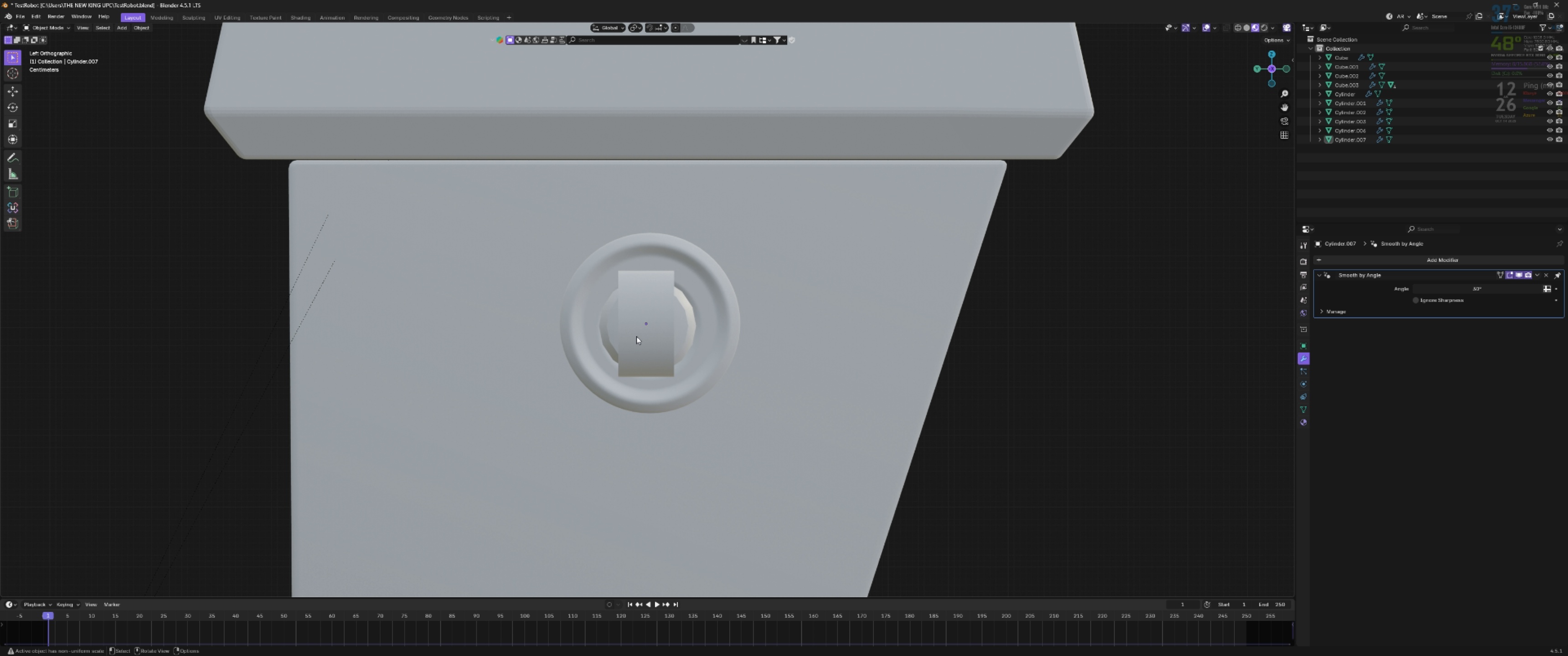 
left_click([637, 333])
 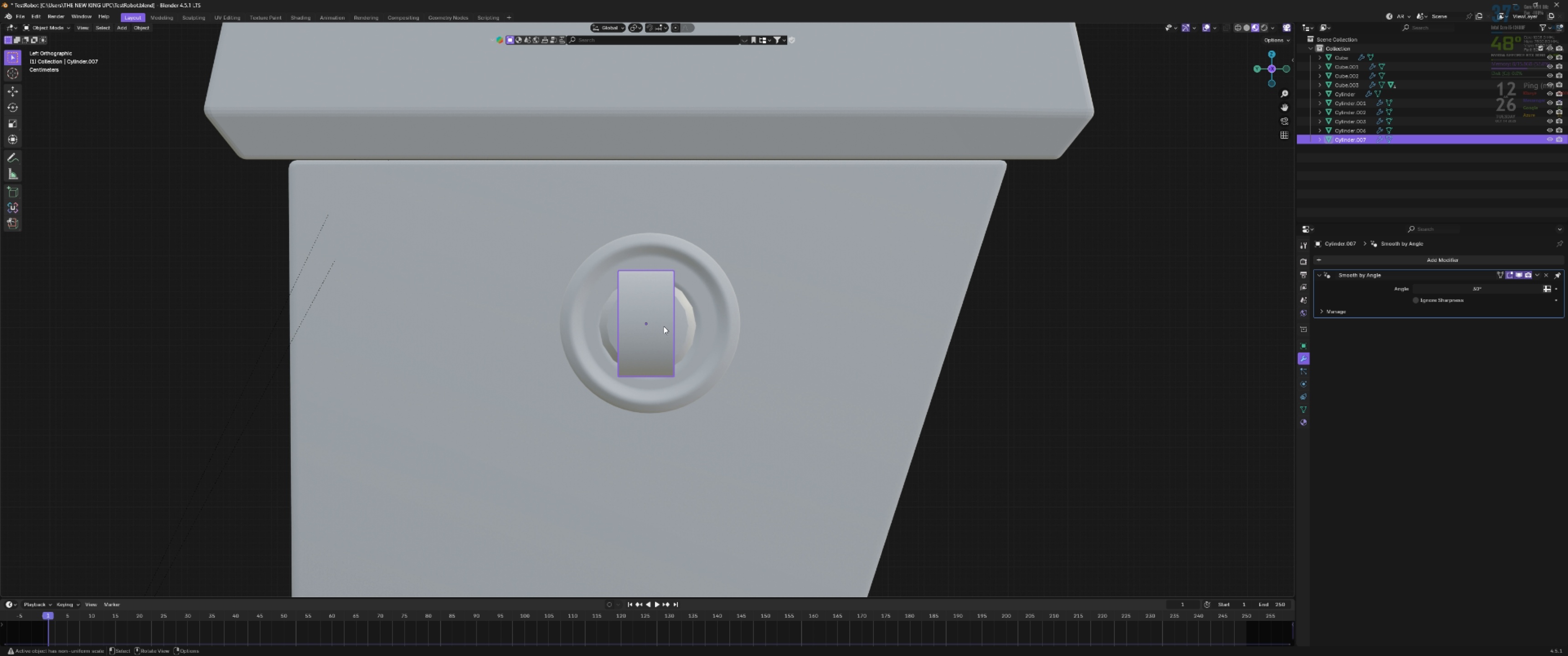 
type(gx)
 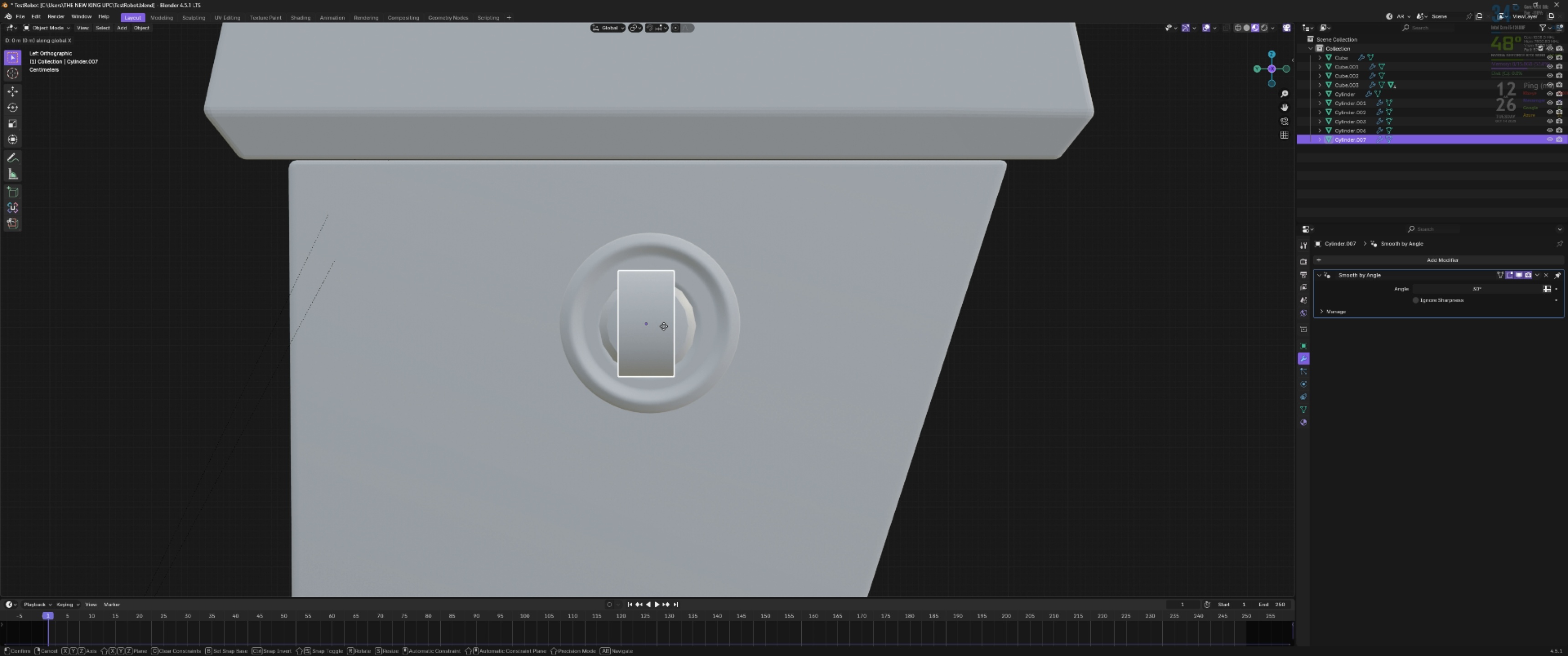 
hold_key(key=ShiftLeft, duration=0.58)
 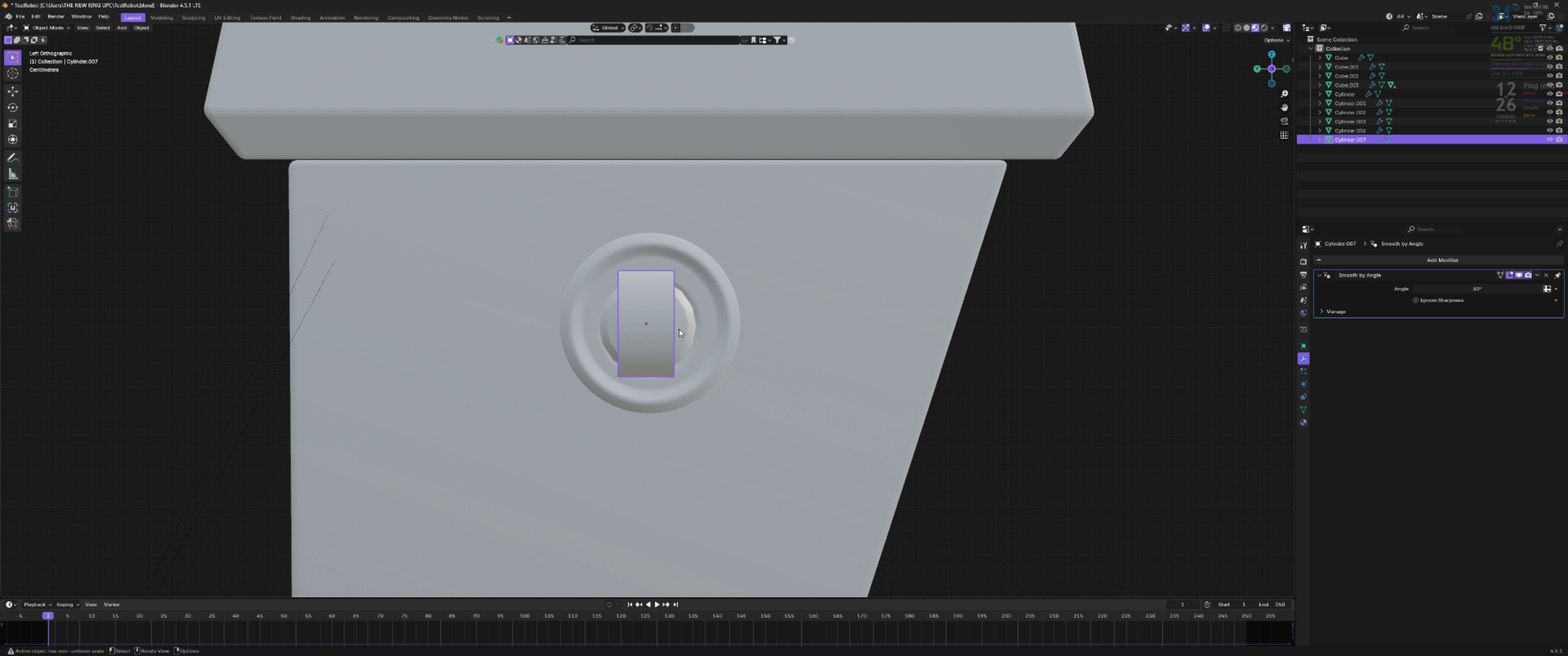 
right_click([679, 329])
 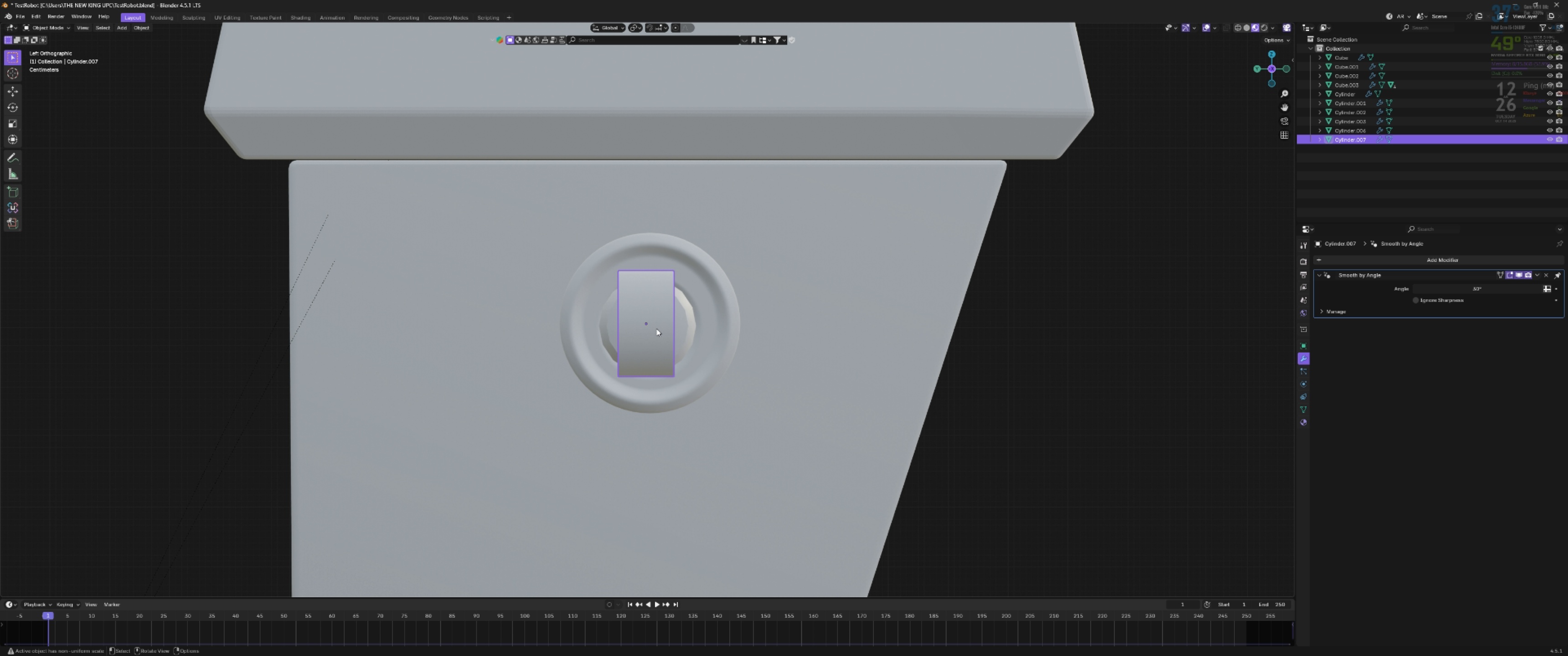 
type(gy)
 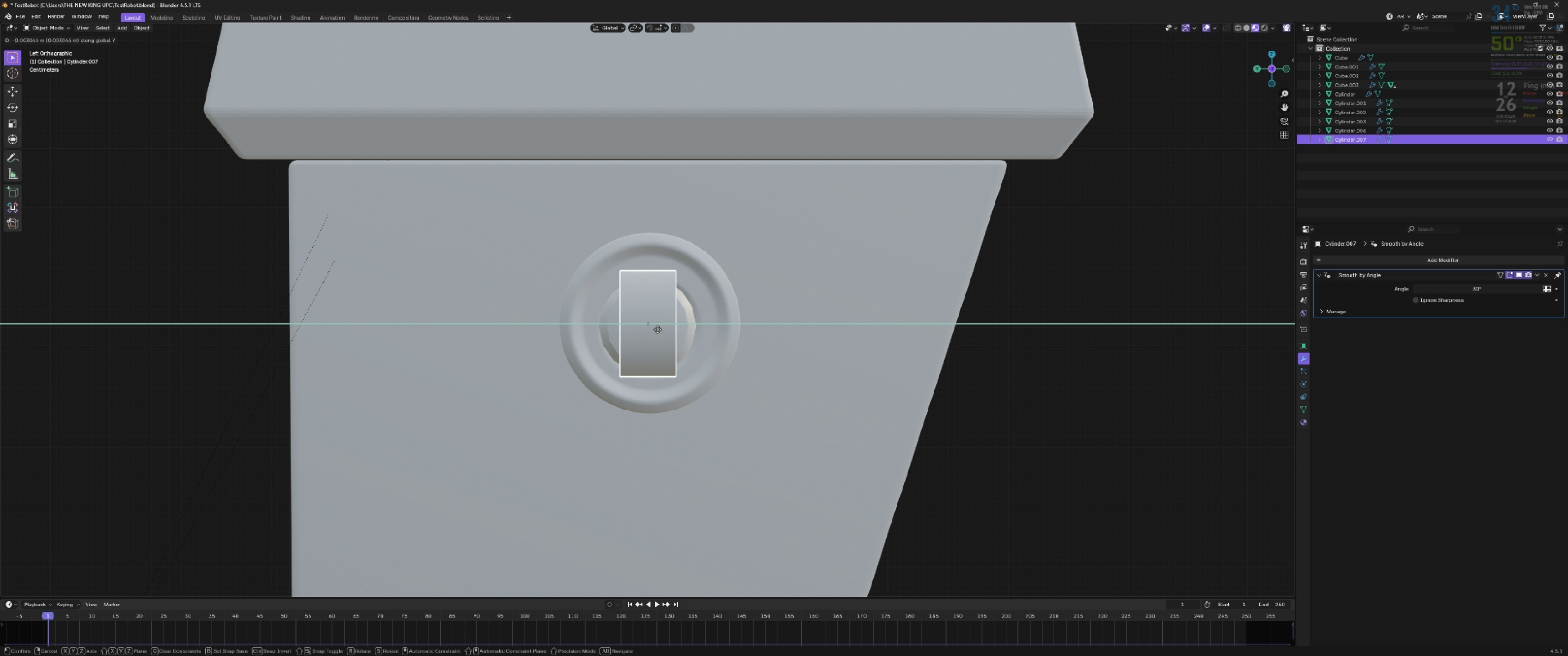 
hold_key(key=ShiftLeft, duration=1.44)
left_click([635, 332])
 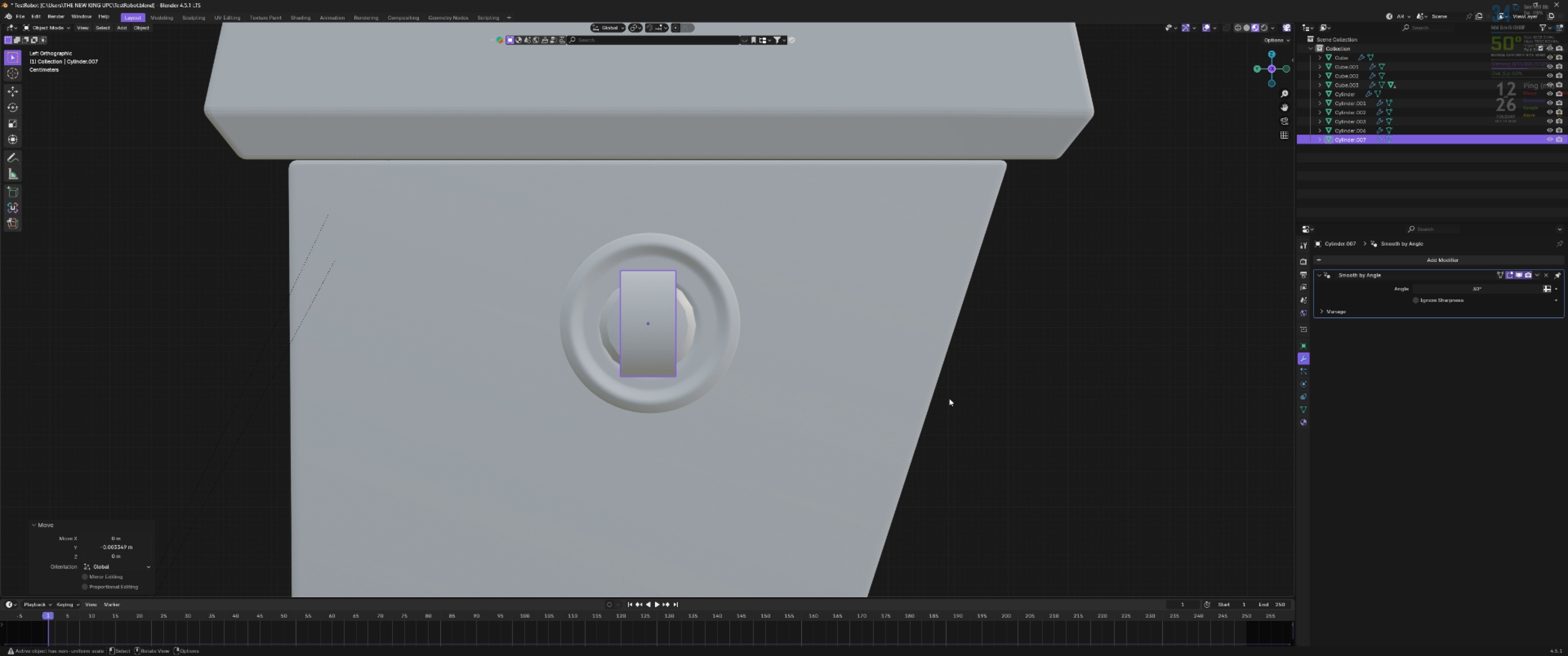 
left_click([949, 398])
 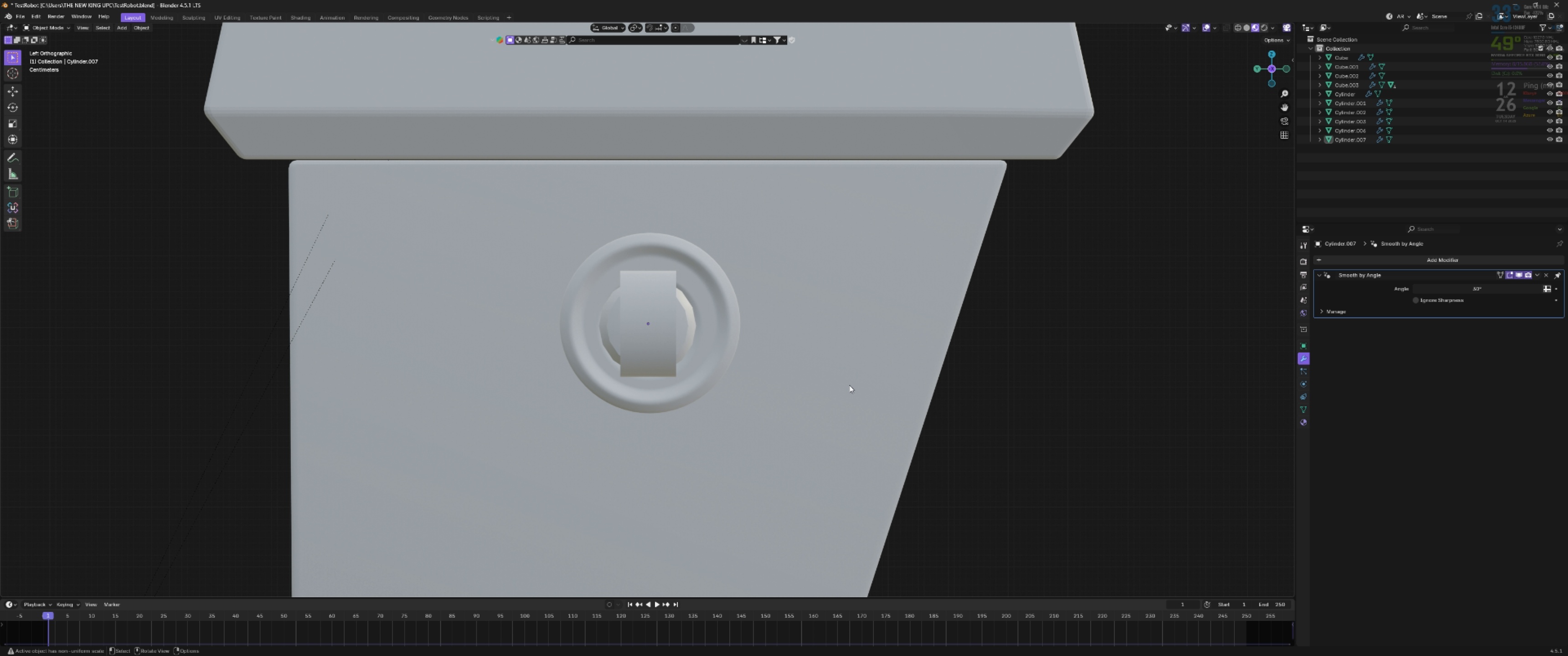 
scroll: coordinate [843, 382], scroll_direction: down, amount: 2.0
 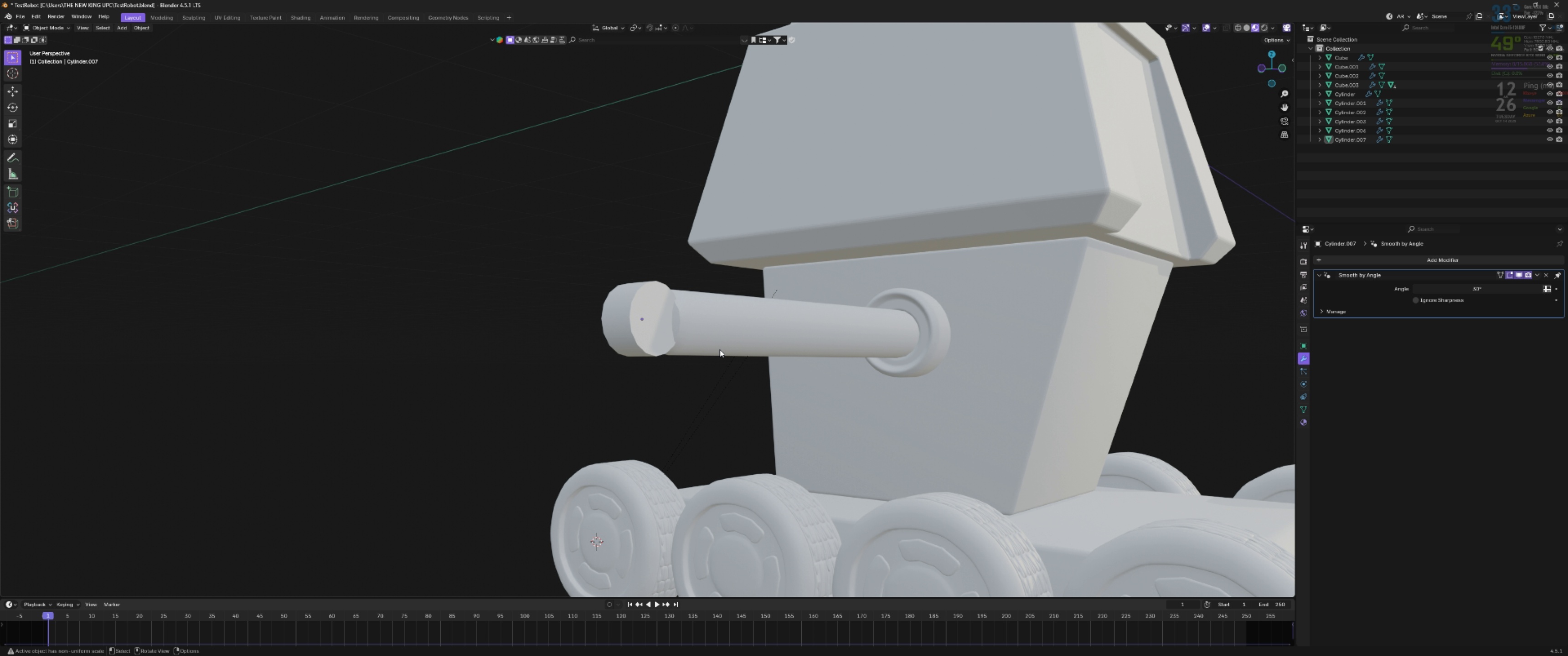 
key(Backquote)
 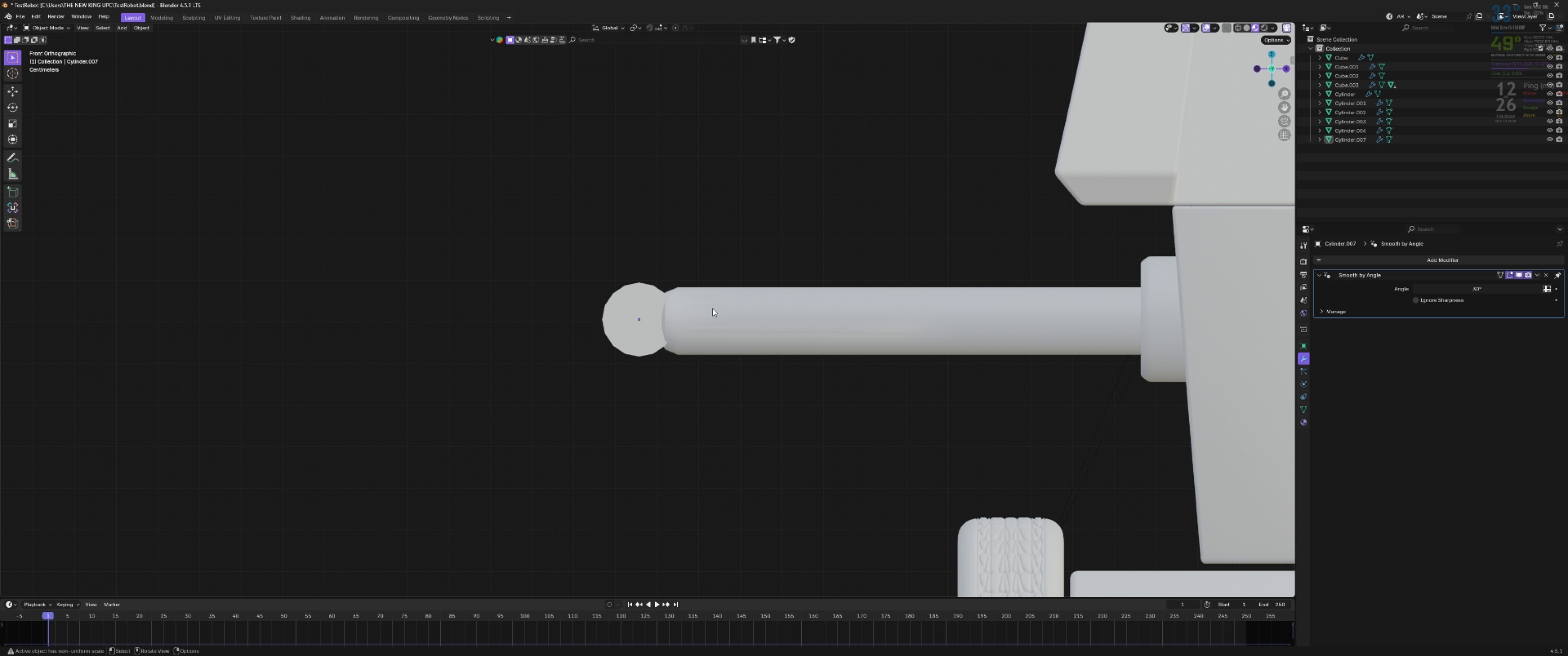 
left_click([741, 247])
 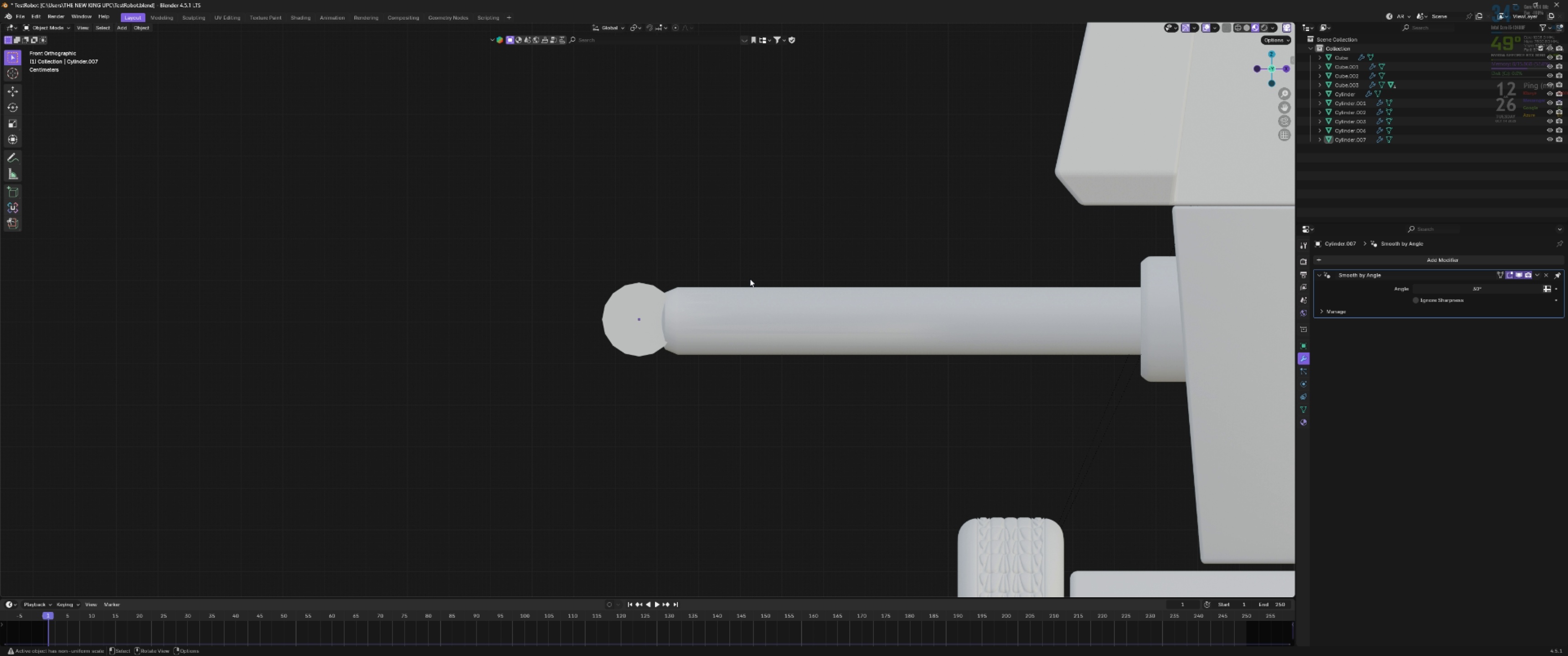 
scroll: coordinate [752, 287], scroll_direction: down, amount: 3.0
 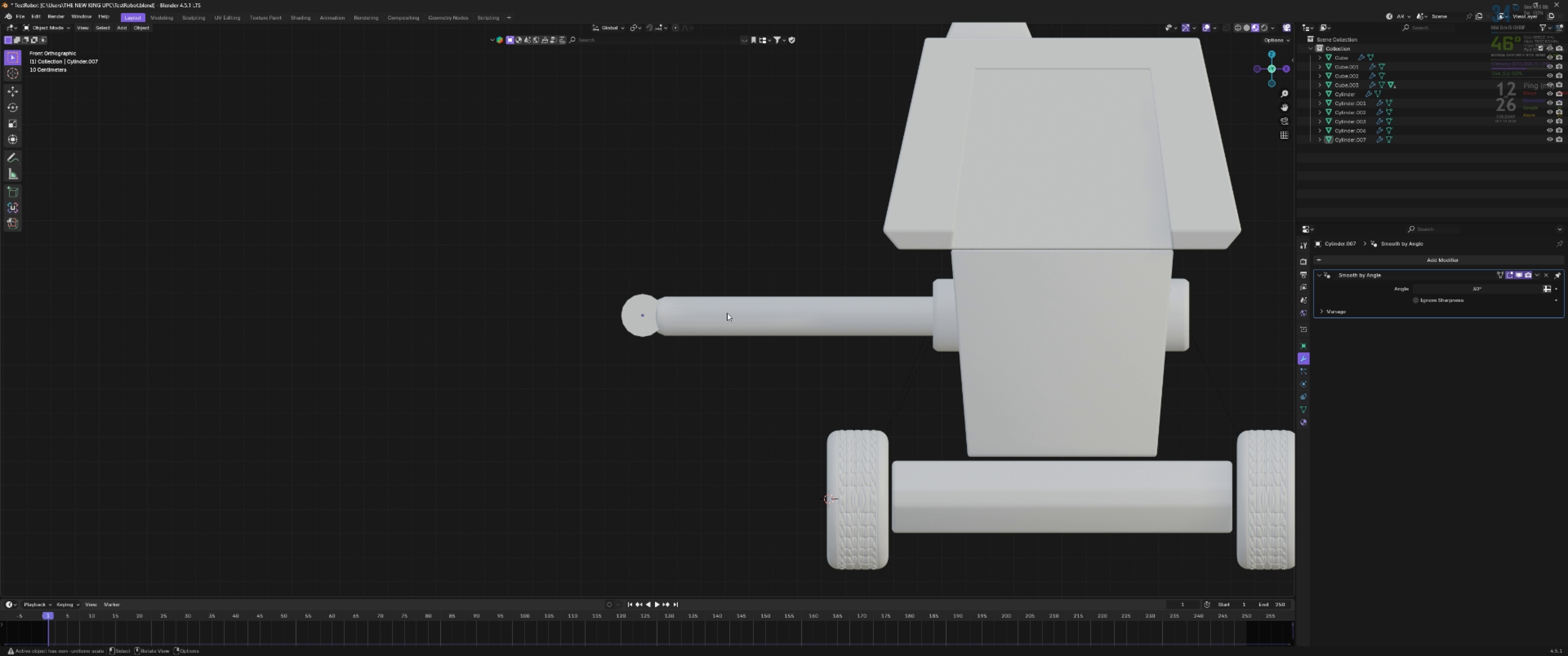 
wait(16.54)
 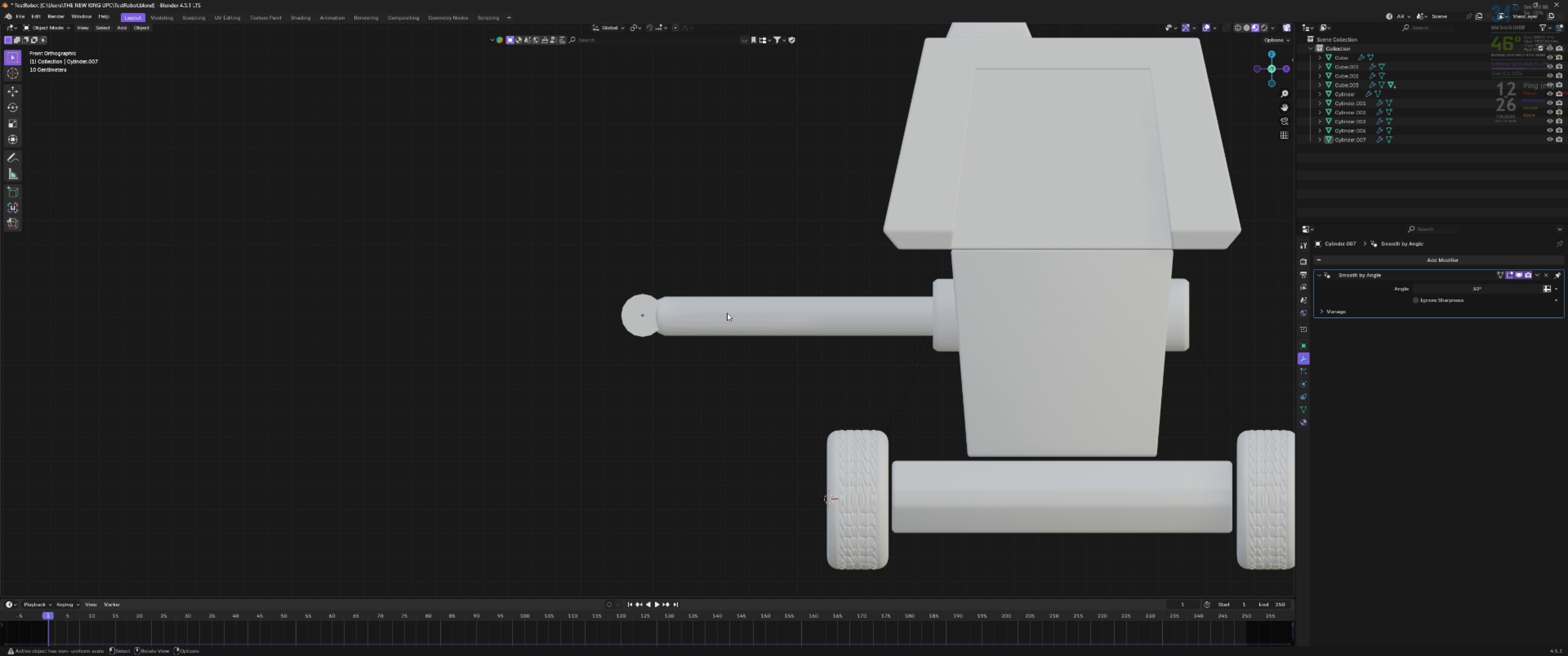 
scroll: coordinate [667, 326], scroll_direction: up, amount: 4.0
 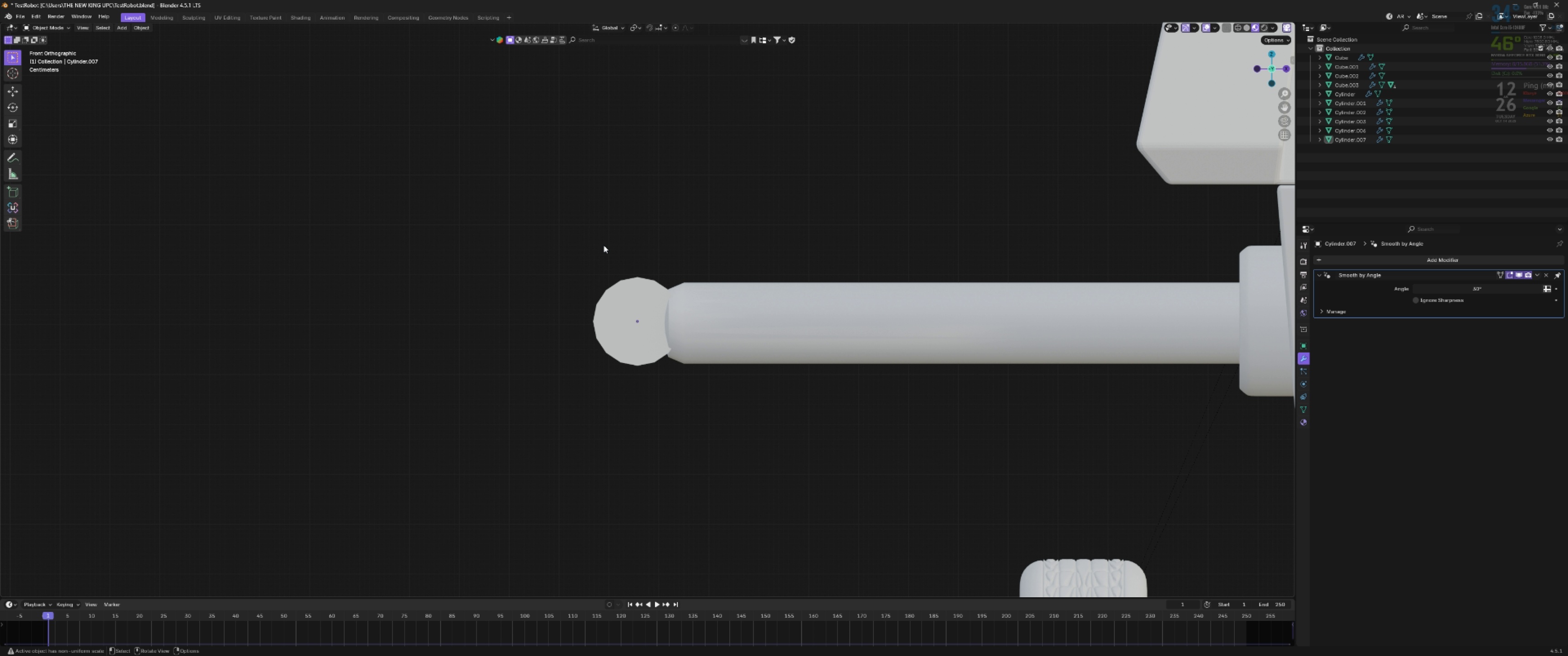 
hold_key(key=ShiftLeft, duration=1.53)
 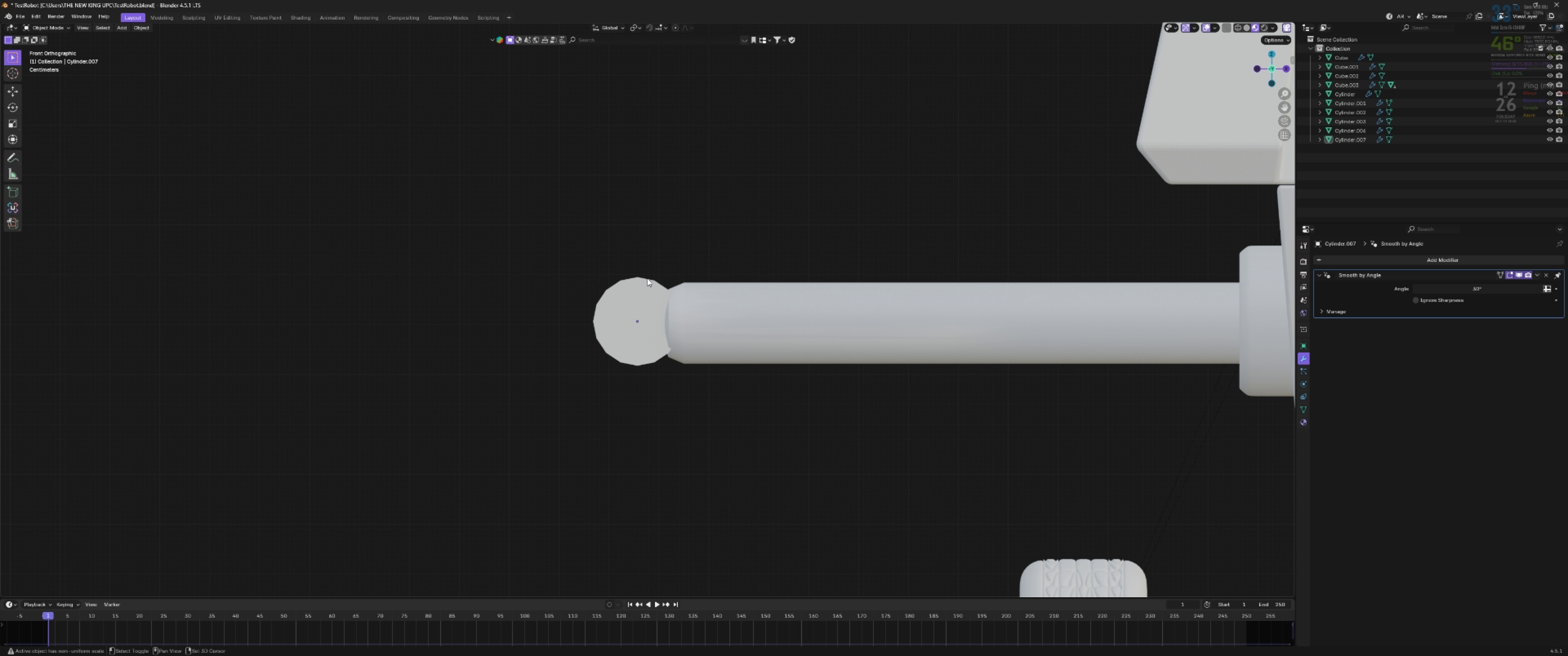 
hold_key(key=ShiftLeft, duration=1.52)
 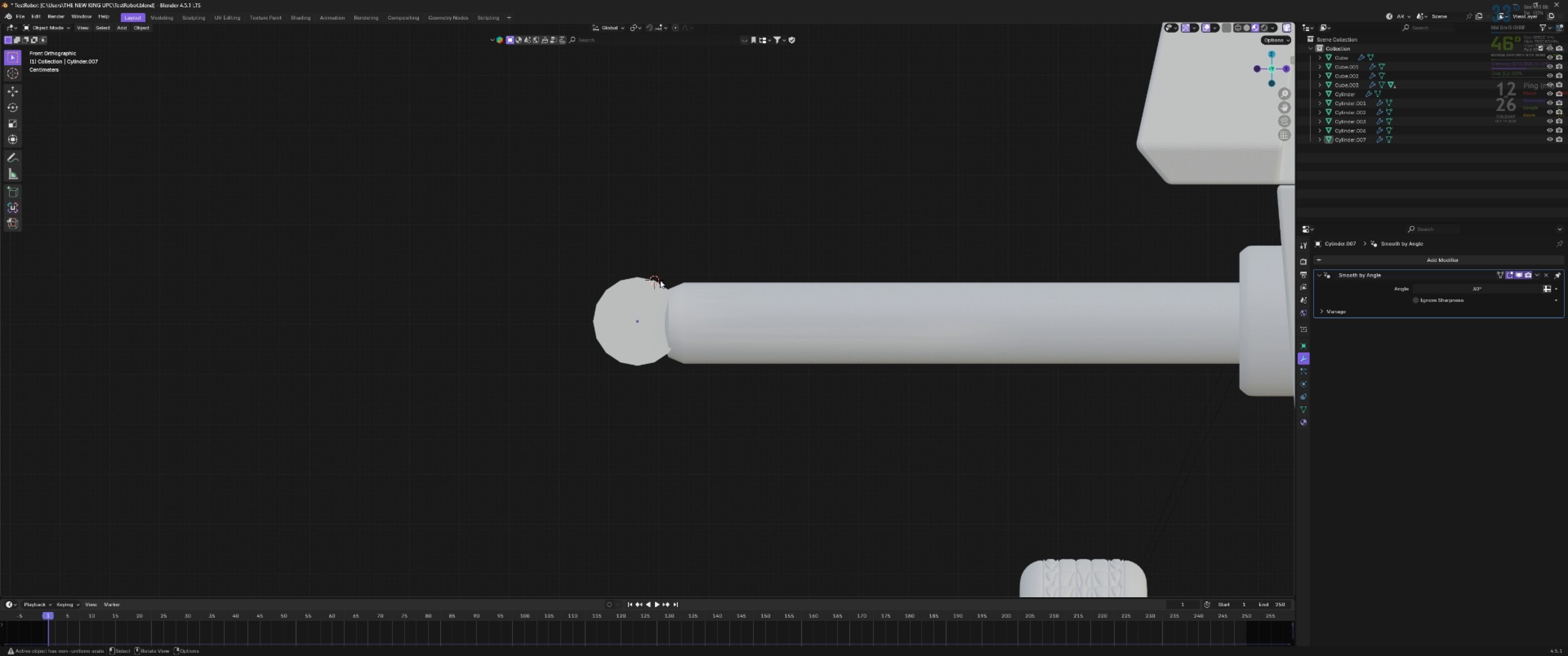 
hold_key(key=ShiftLeft, duration=0.5)
right_click([654, 280])
 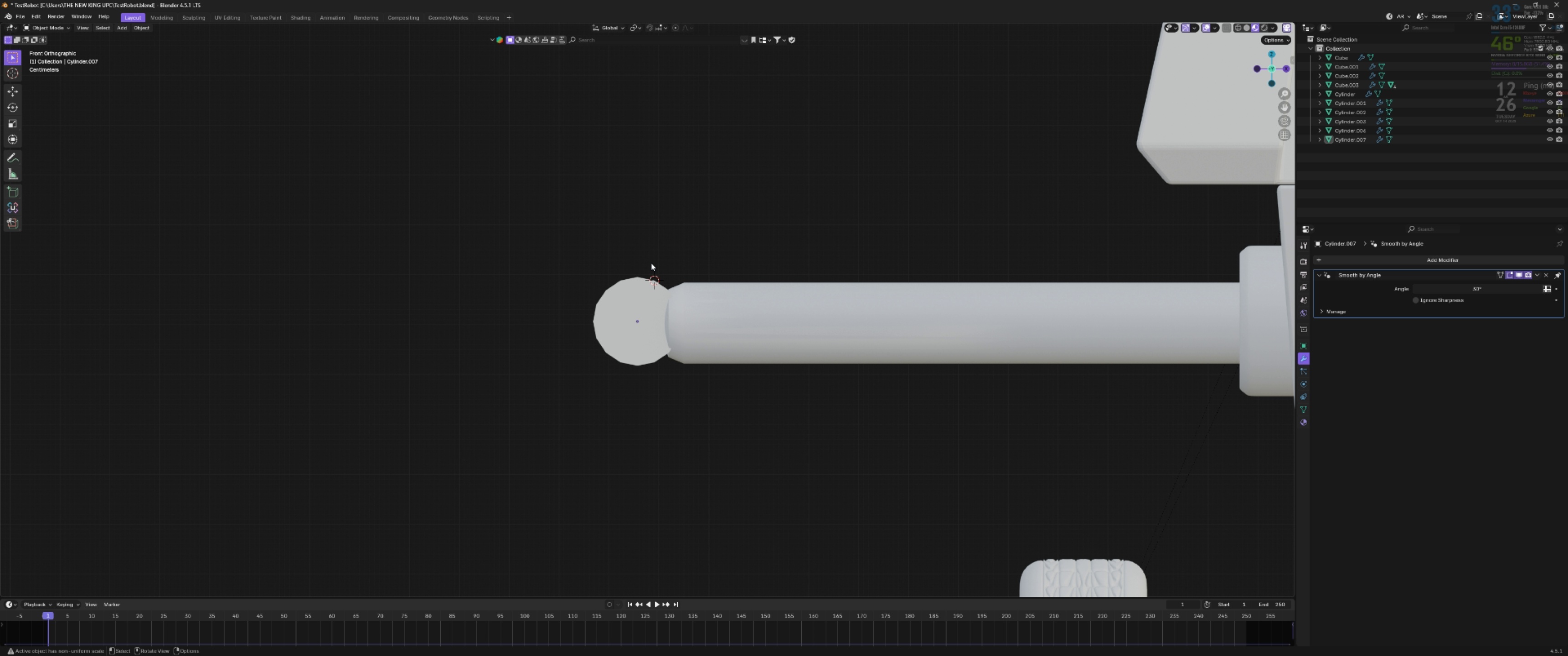 
key(Shift+ShiftLeft)
 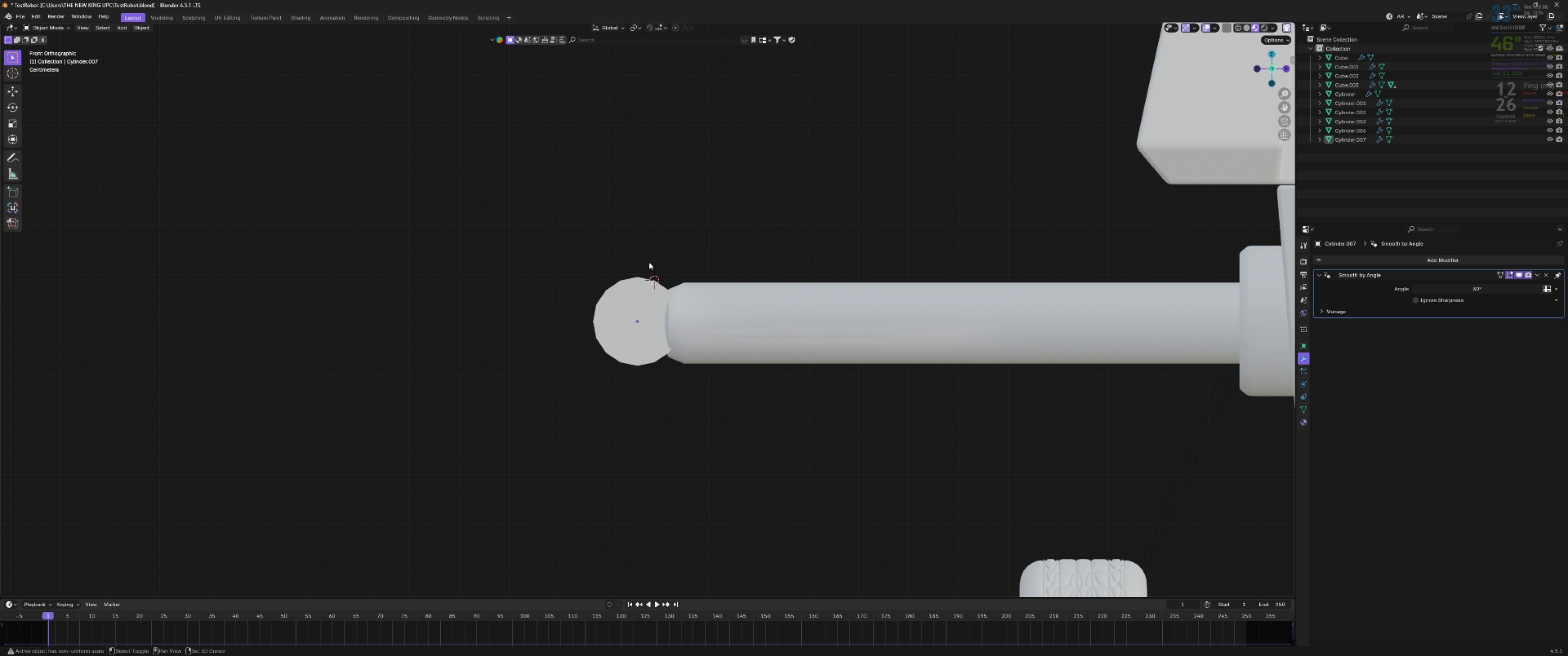 
key(Shift+A)
 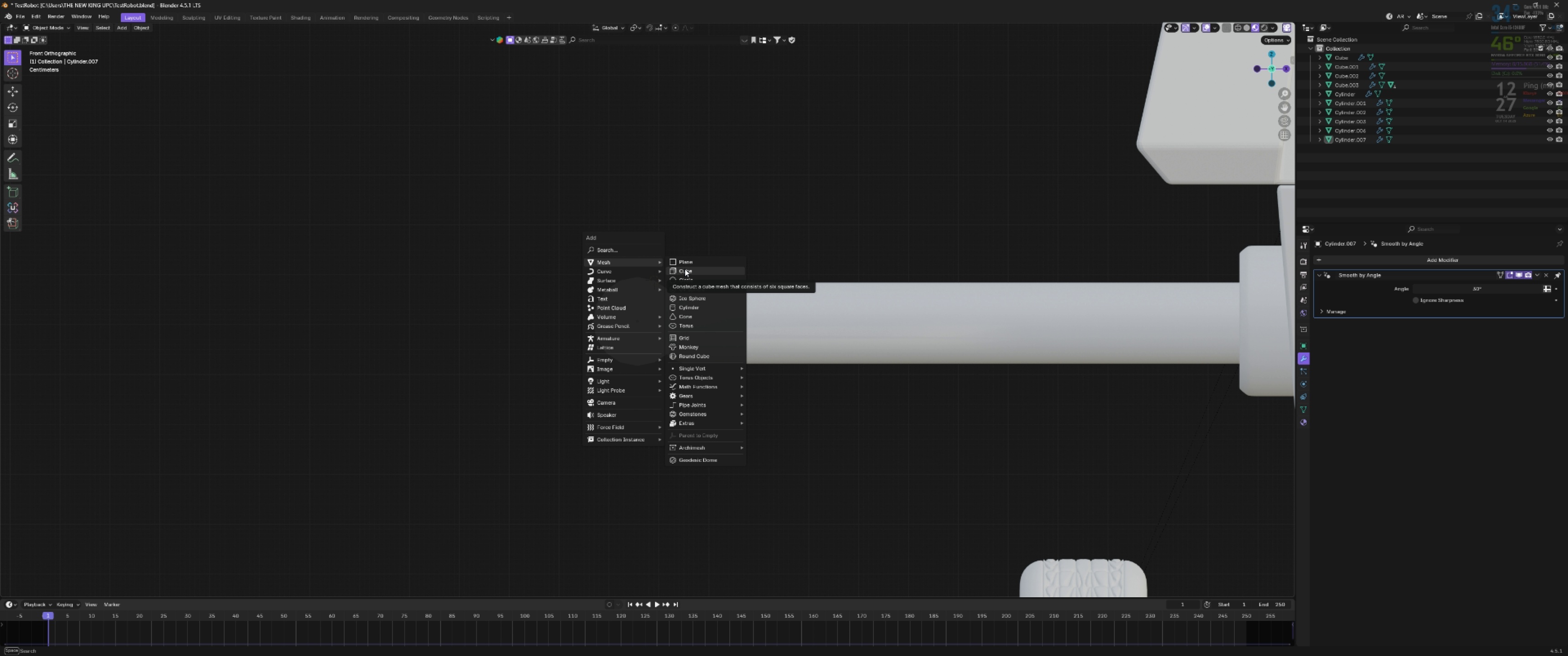 
left_click([693, 260])
 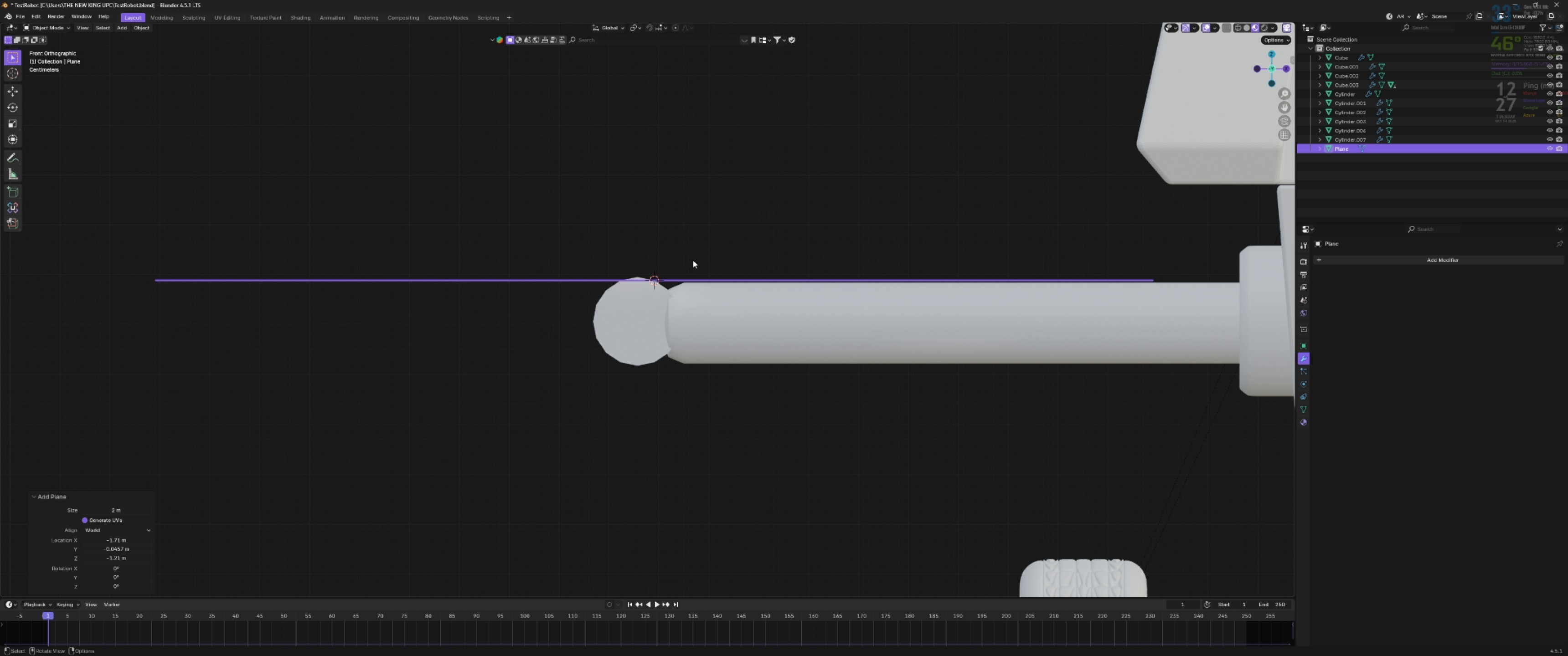 
key(Backquote)
 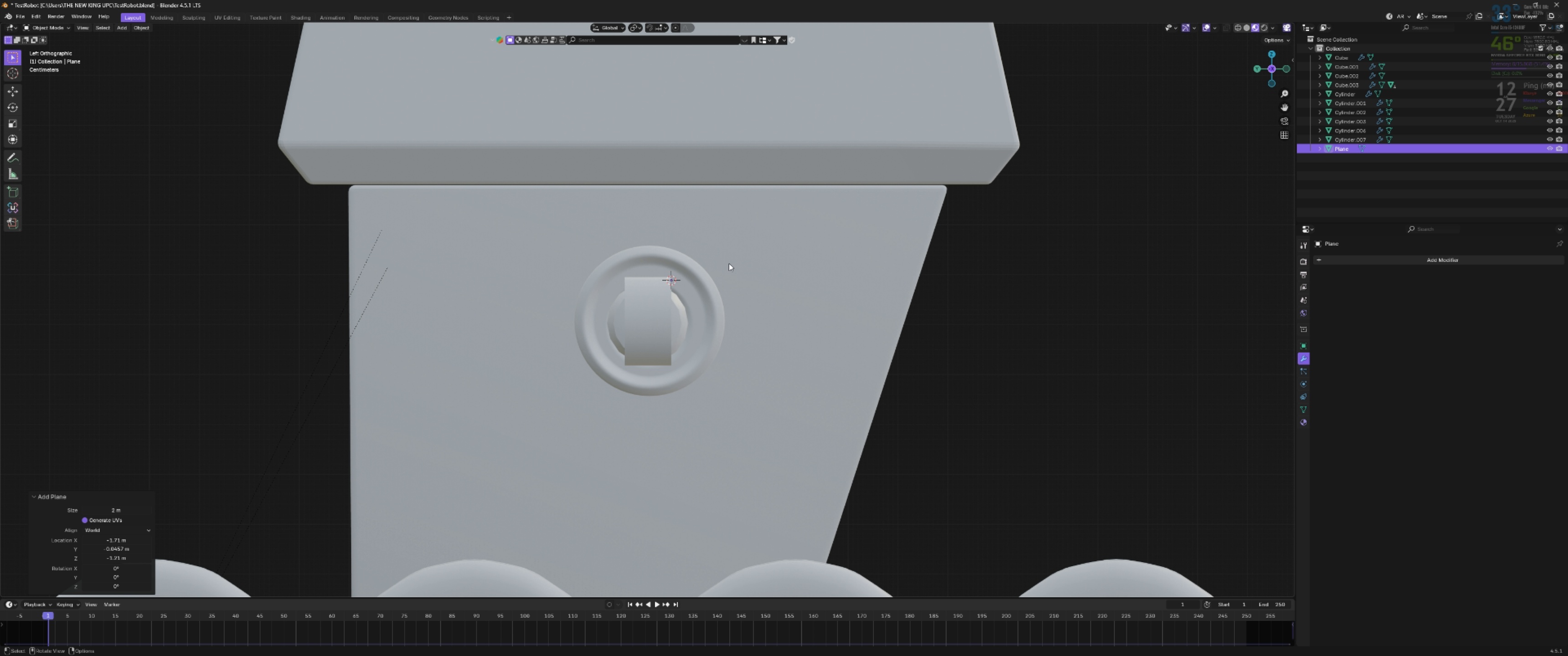 
key(R)
 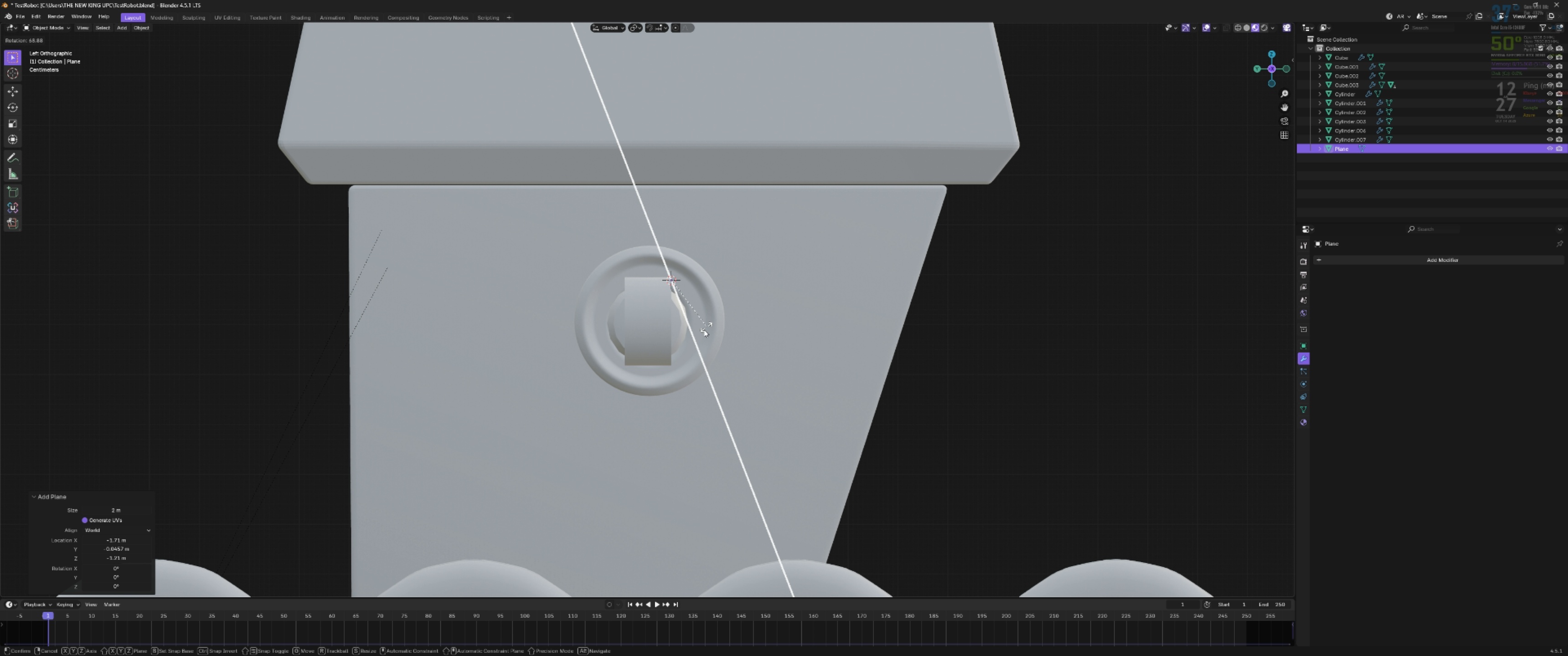 
hold_key(key=ControlLeft, duration=1.35)
left_click([688, 344])
 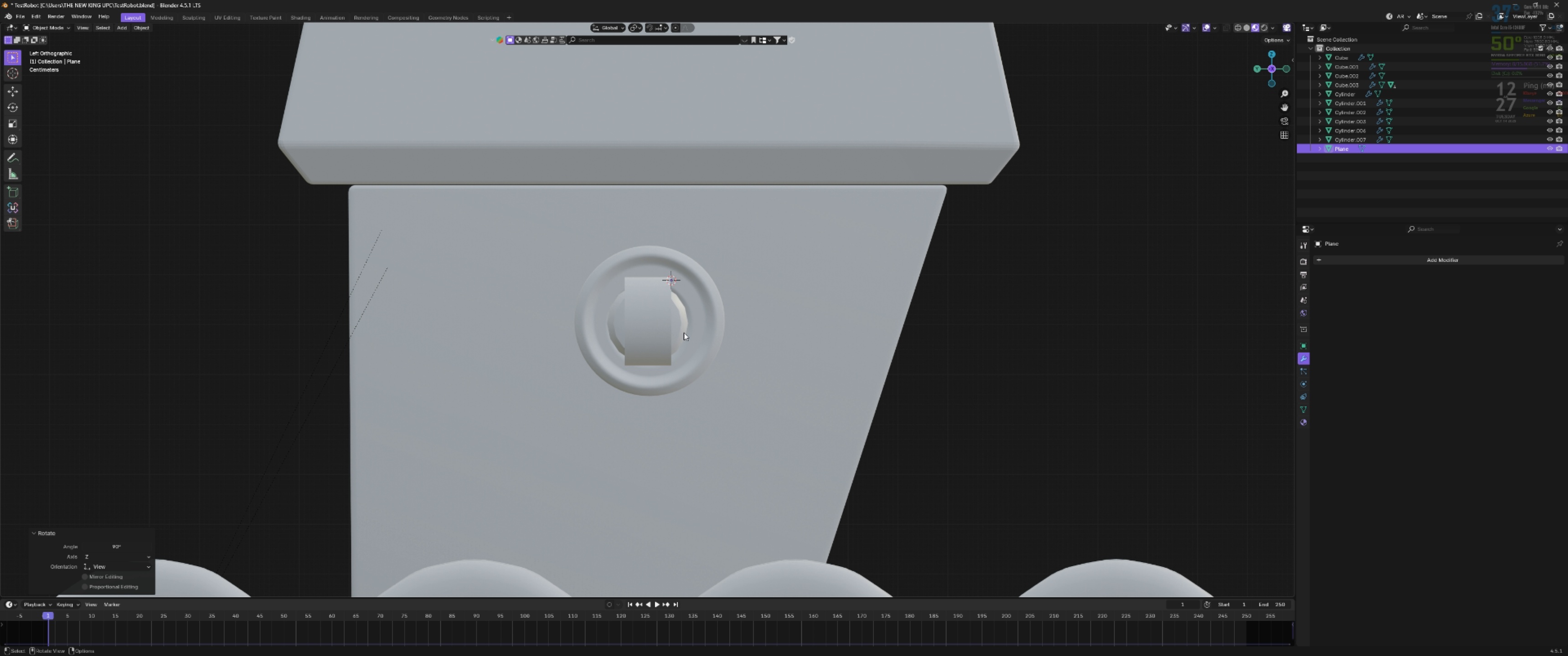 
type(`sgr)
 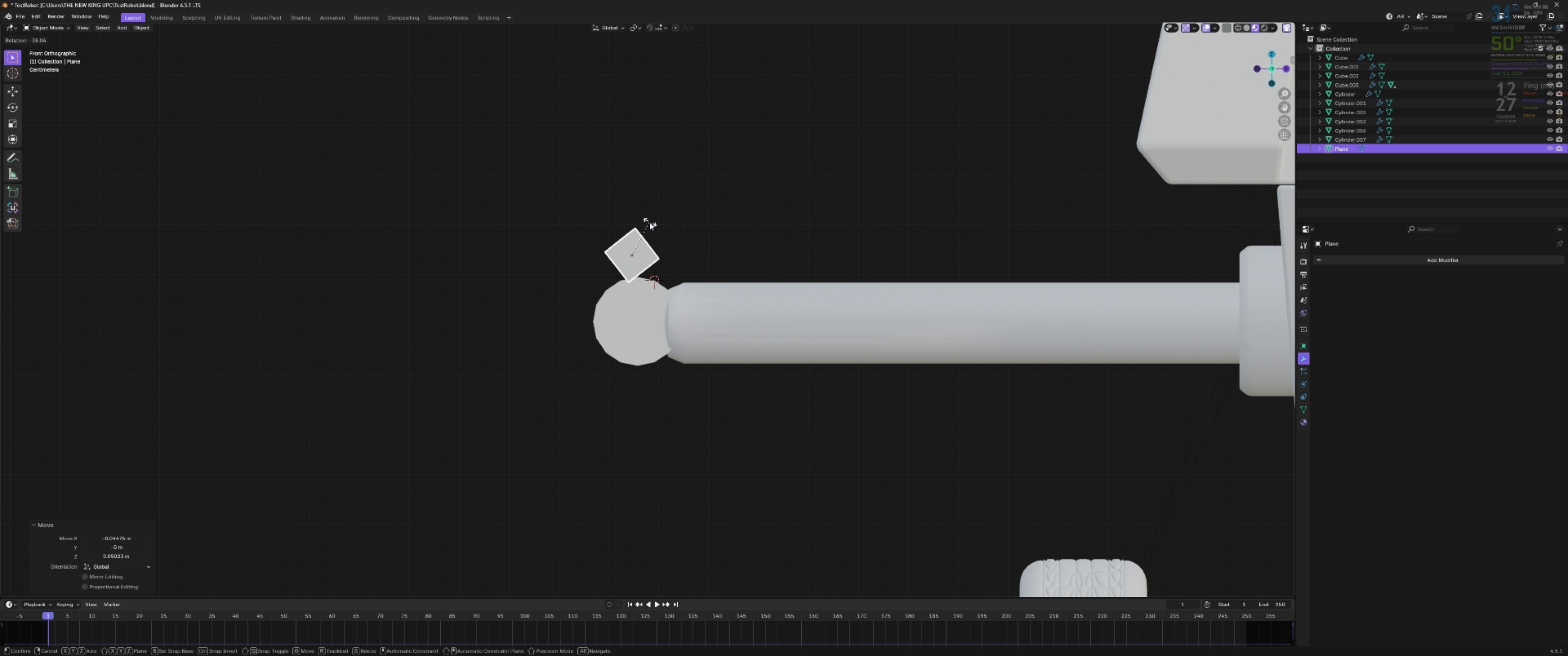 
left_click([650, 222])
 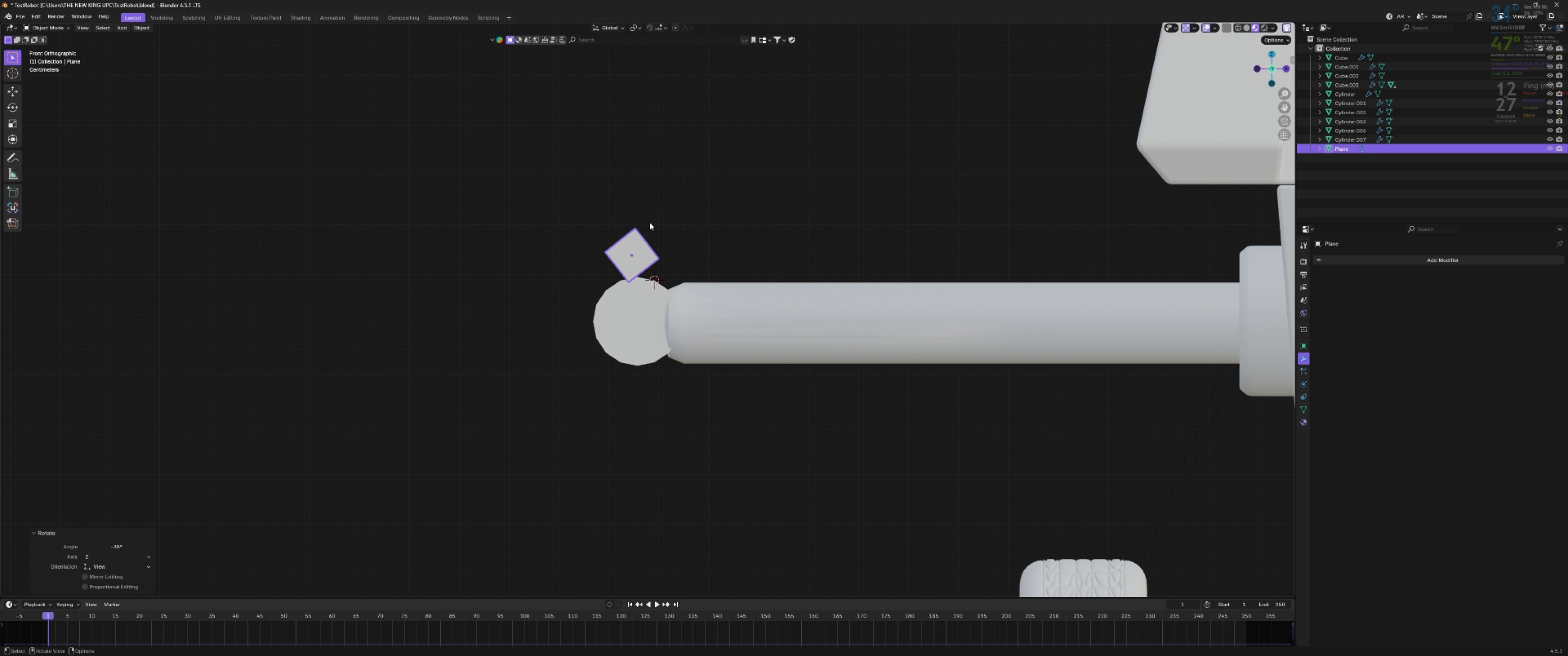 
type(sg)
 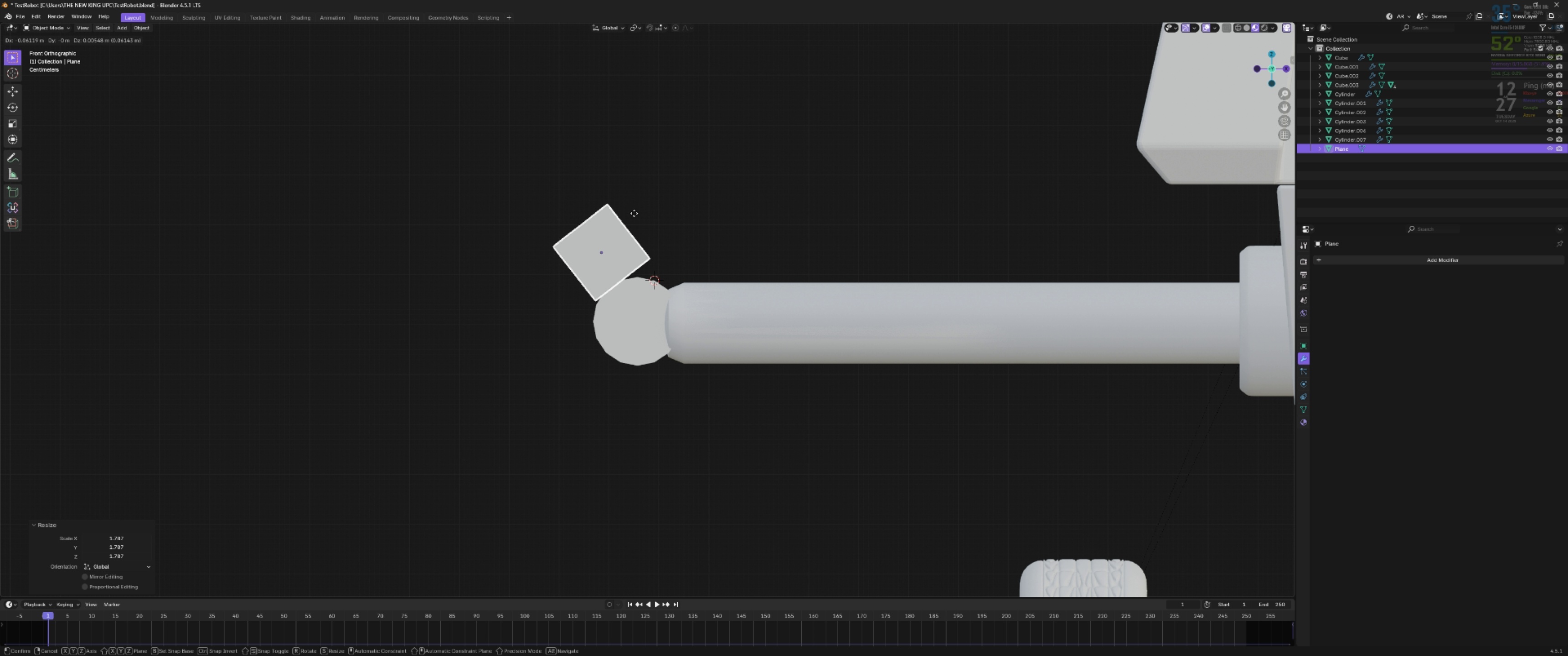 
hold_key(key=ShiftLeft, duration=1.53)
 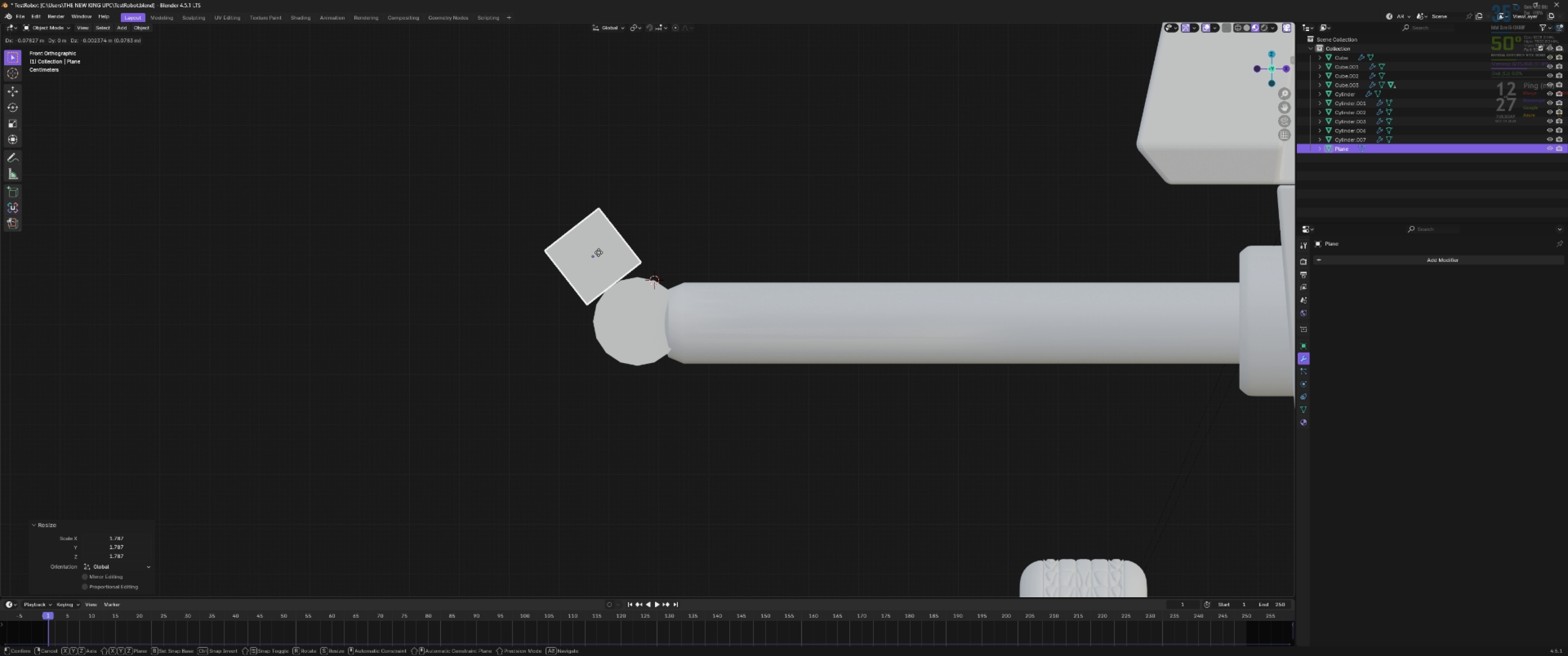 
hold_key(key=ShiftLeft, duration=1.52)
left_click([600, 256])
 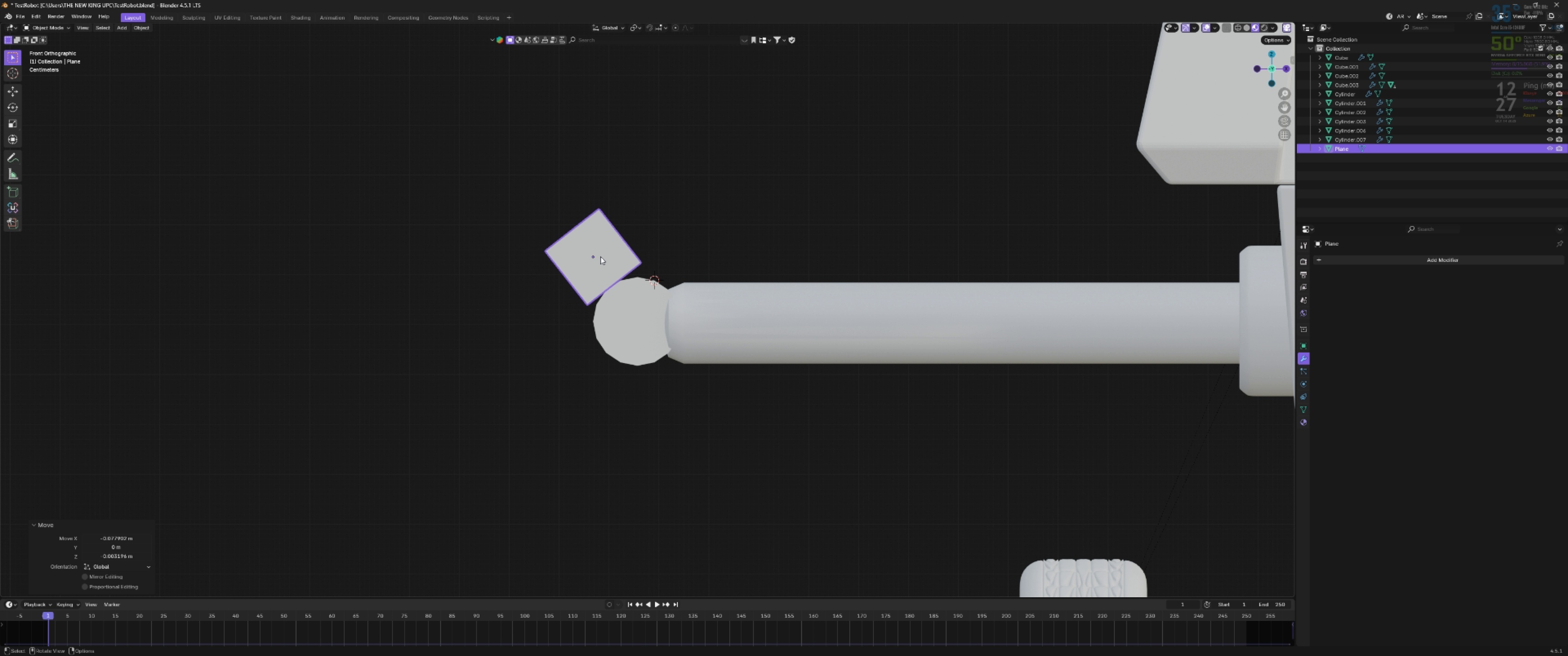 
key(Tab)
type(2s)
 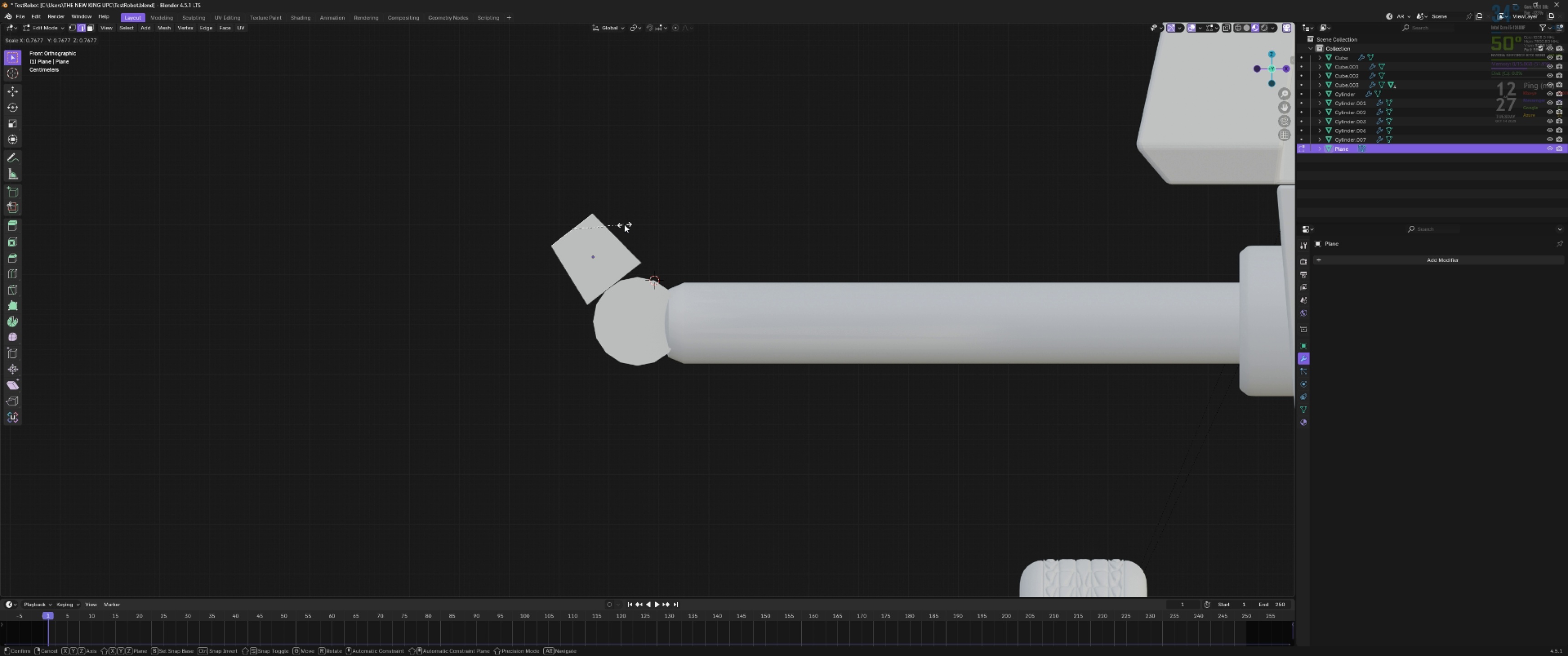 
left_click([624, 225])
 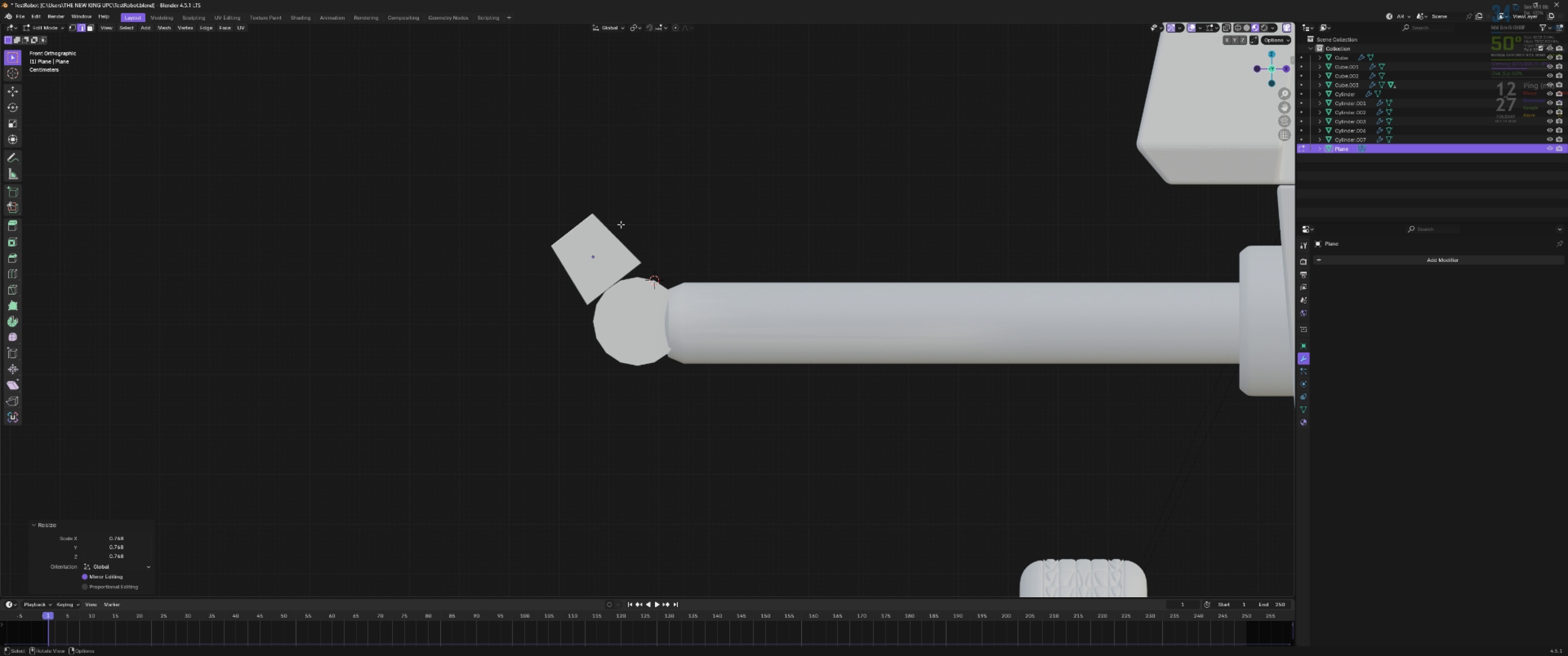 
key(E)
 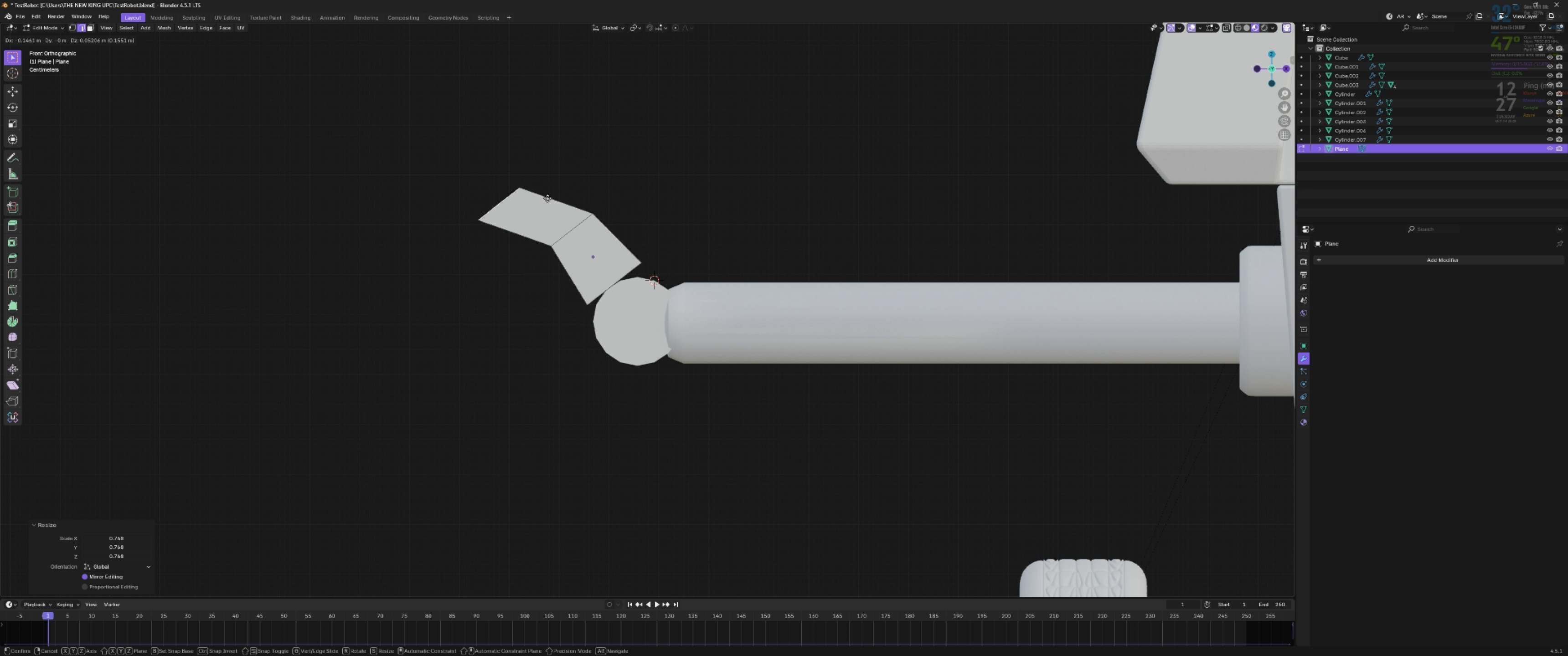 
left_click([542, 196])
 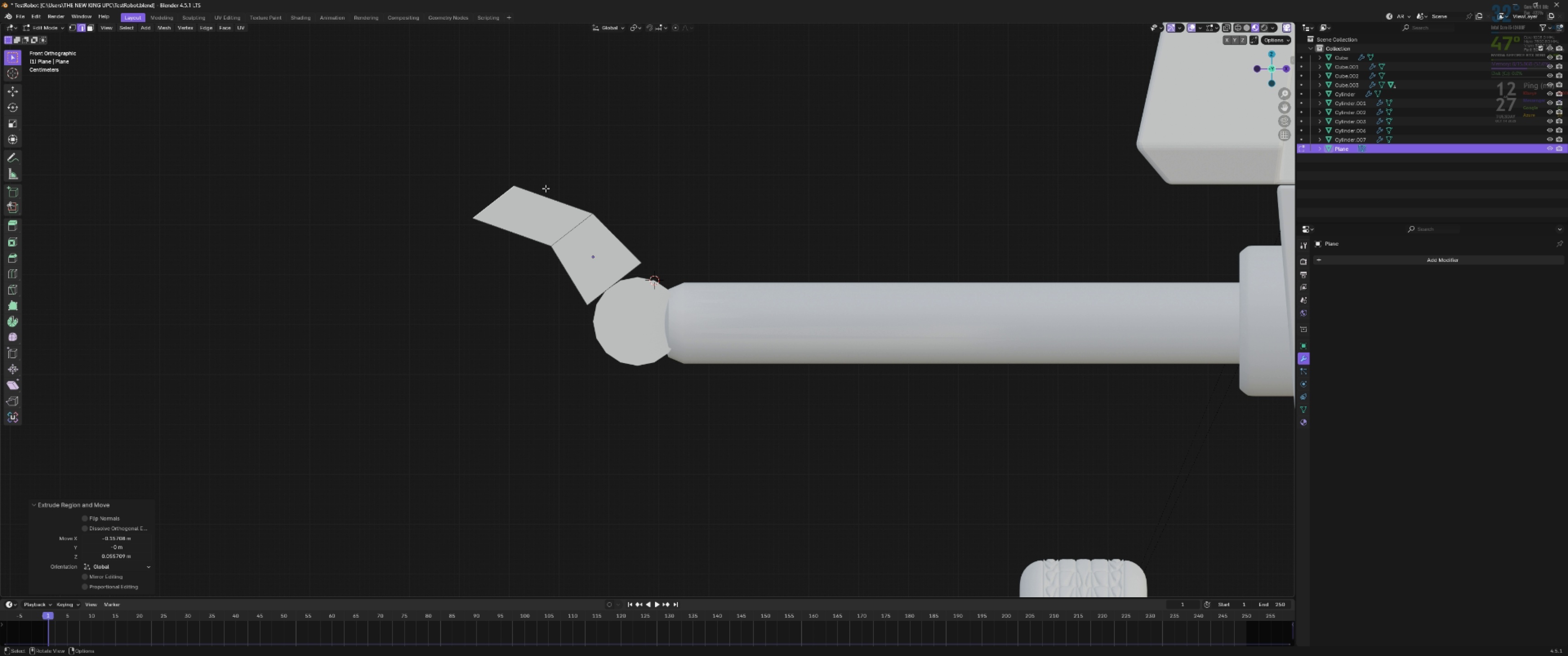 
key(R)
 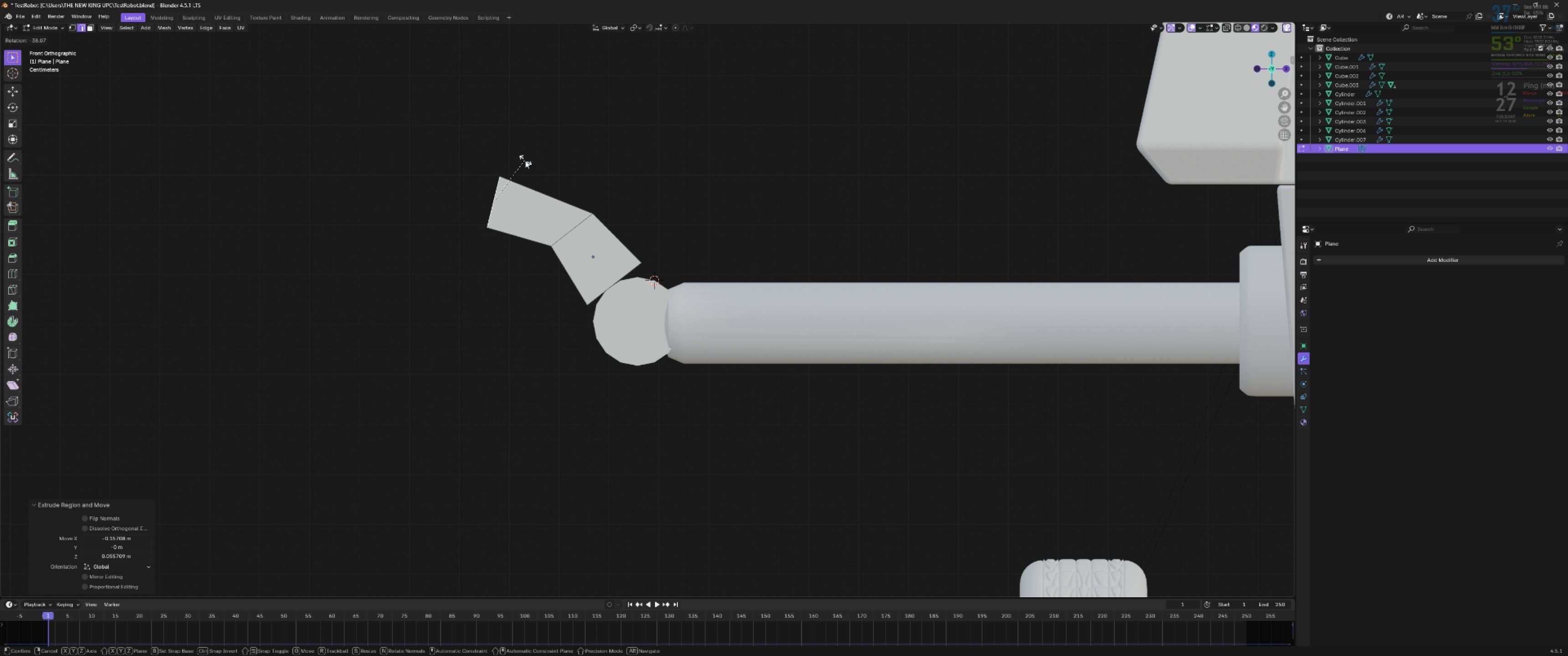 
left_click([525, 160])
 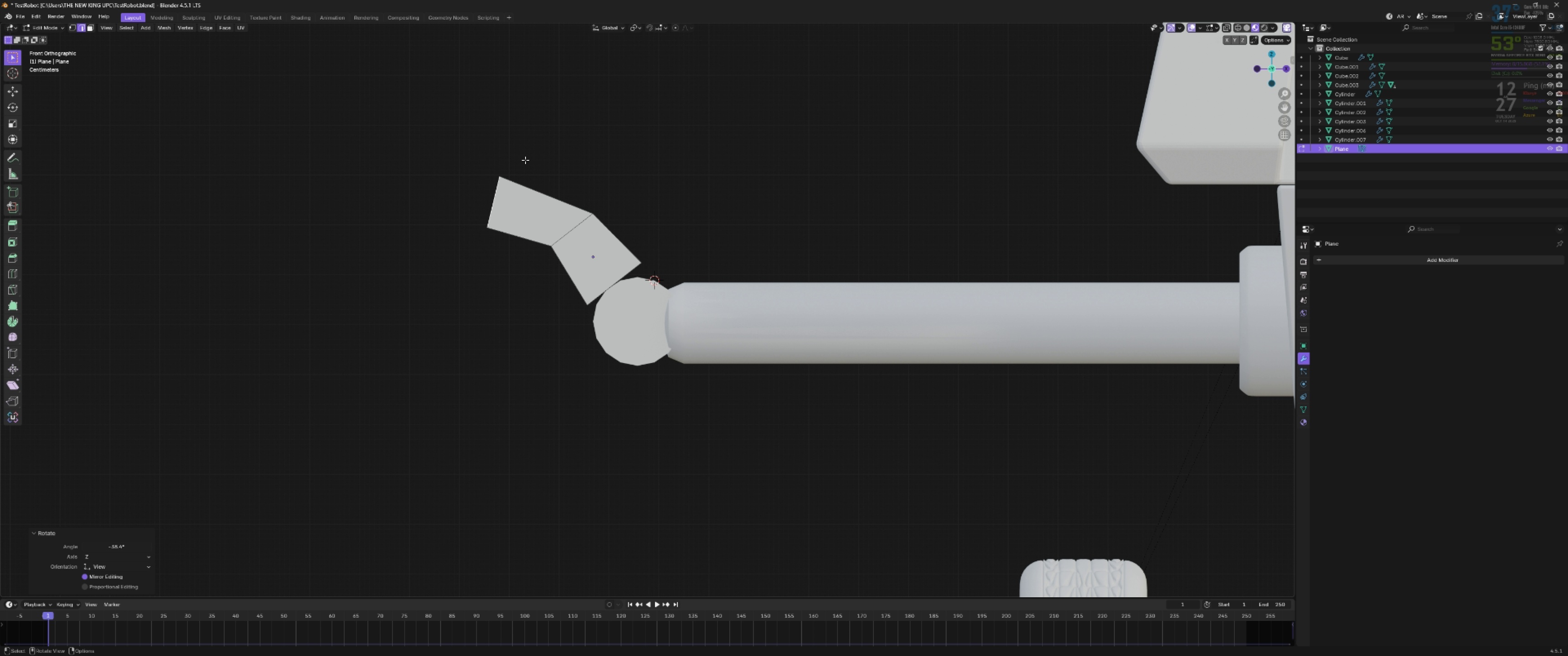 
key(S)
 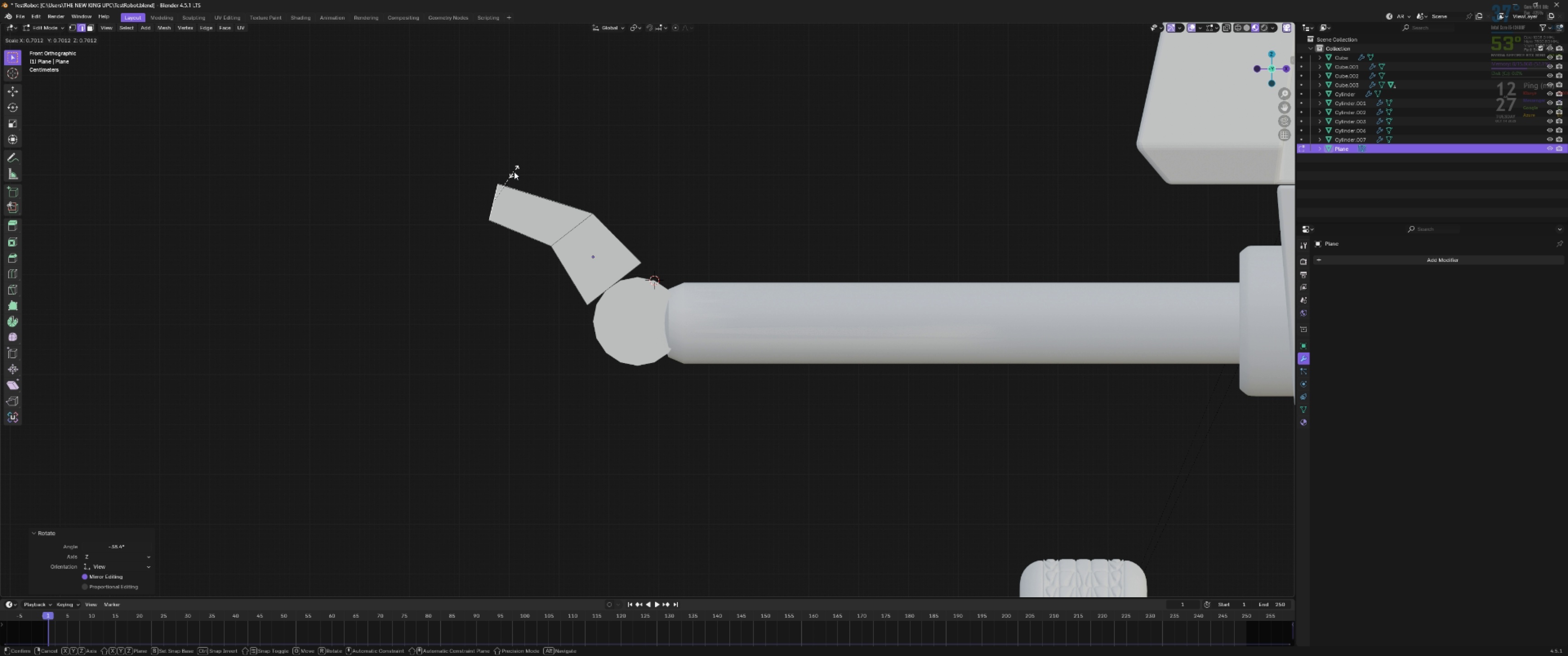 
left_click([514, 172])
 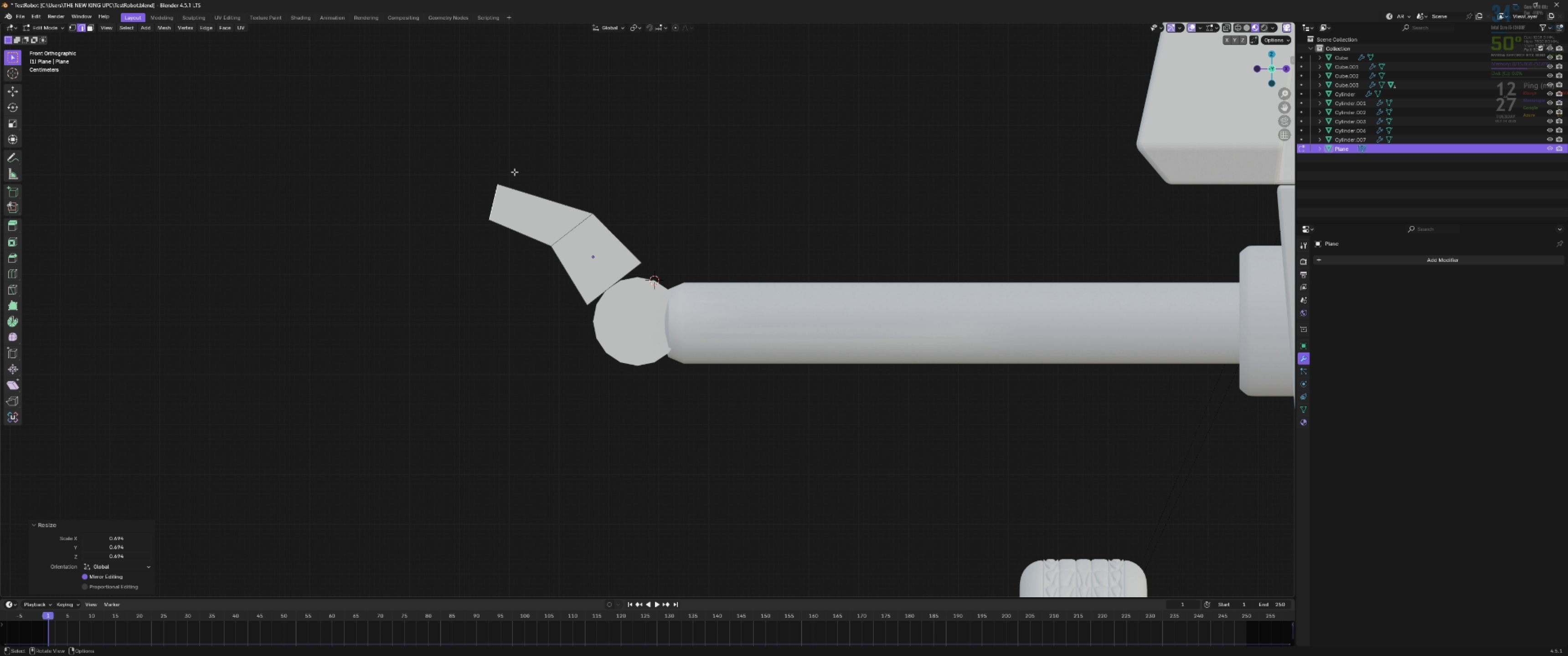 
key(G)
 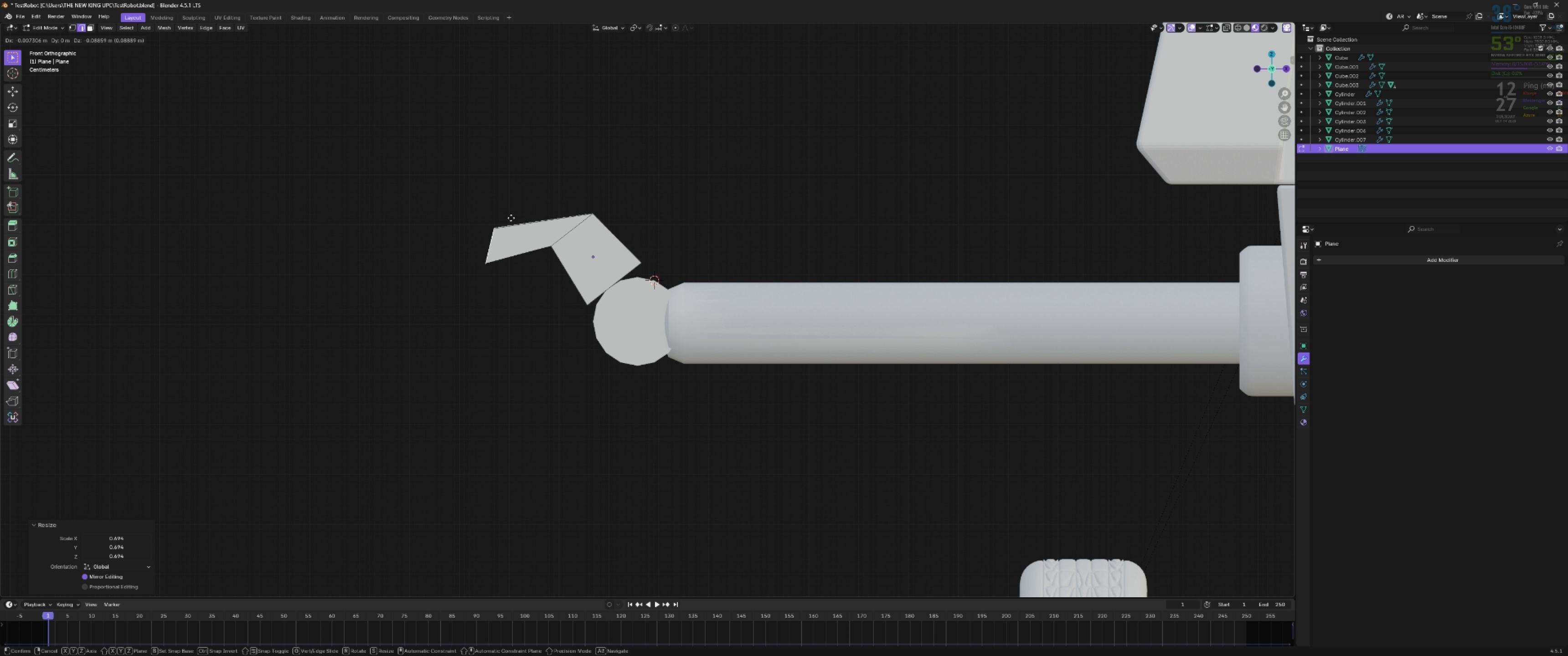 
left_click([511, 219])
 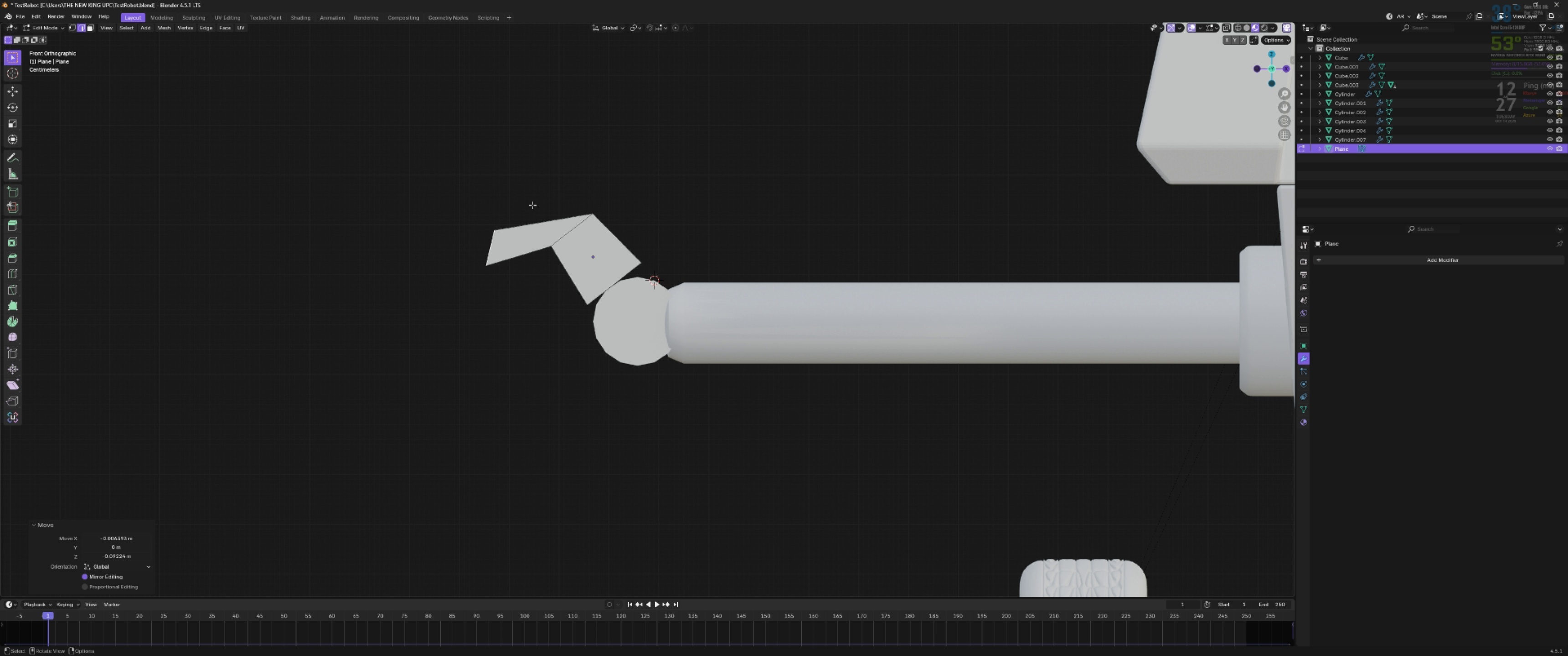 
key(E)
 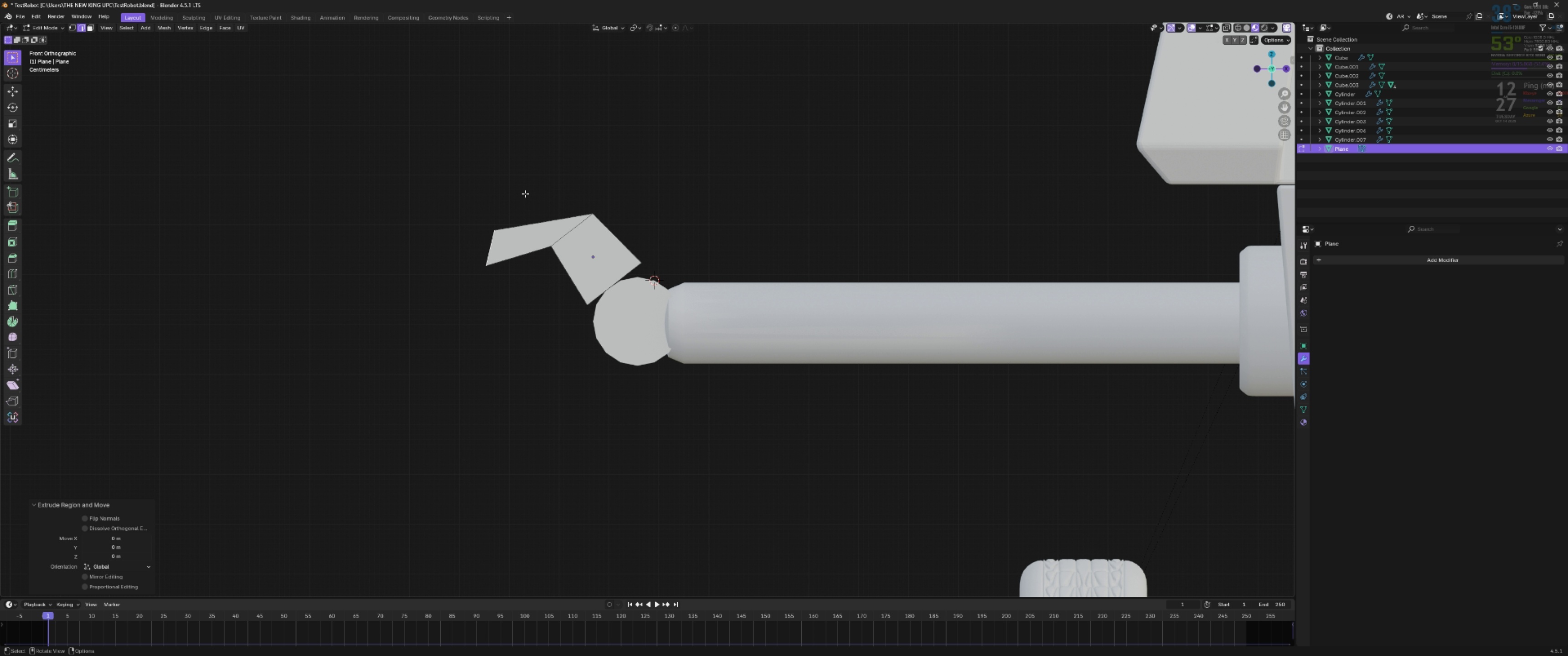 
key(Control+Z)
 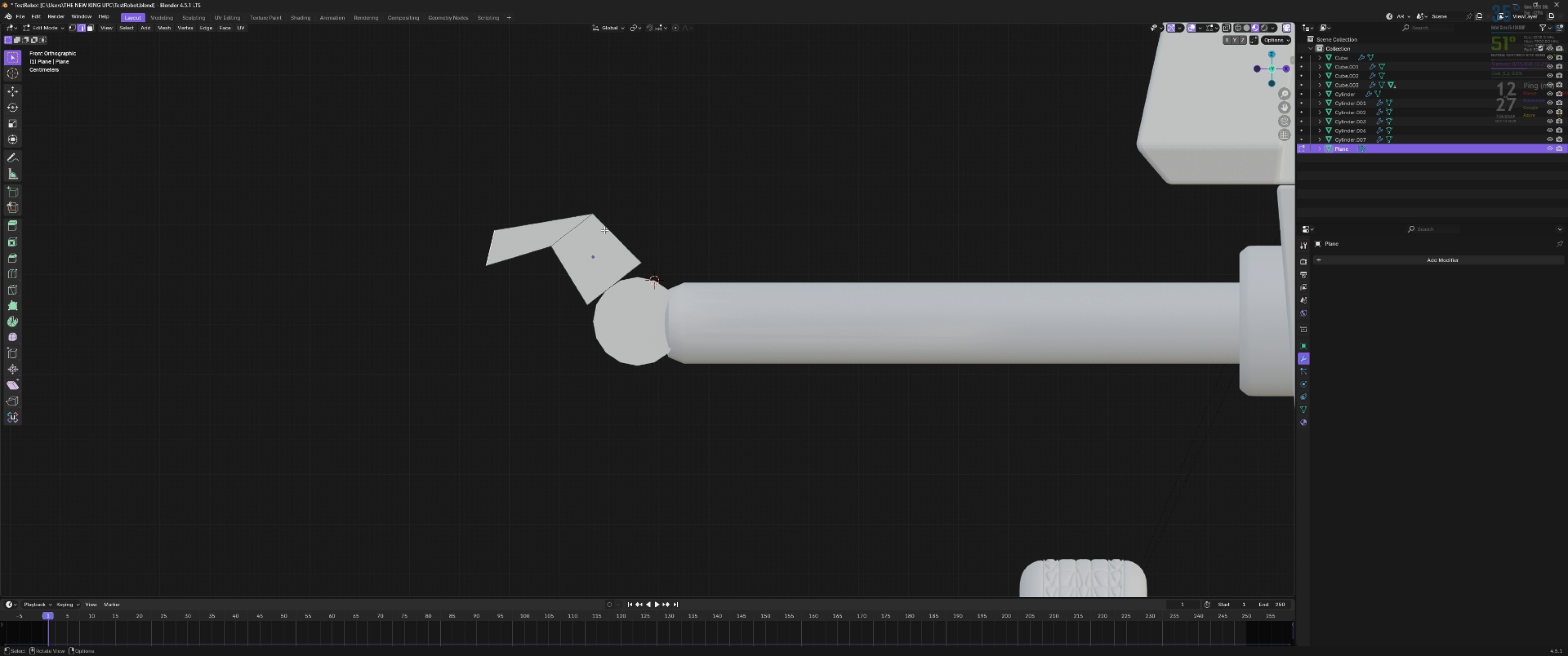 
key(R)
 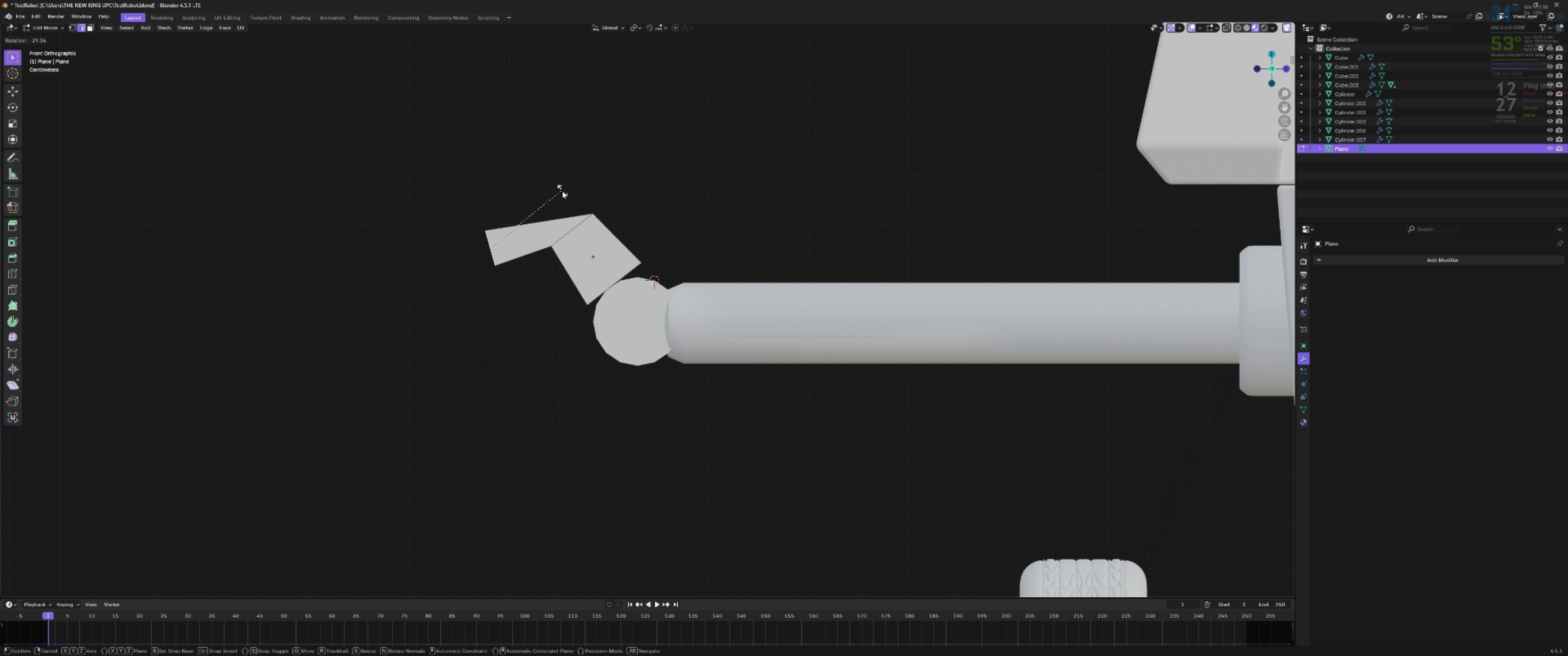 
left_click([560, 190])
 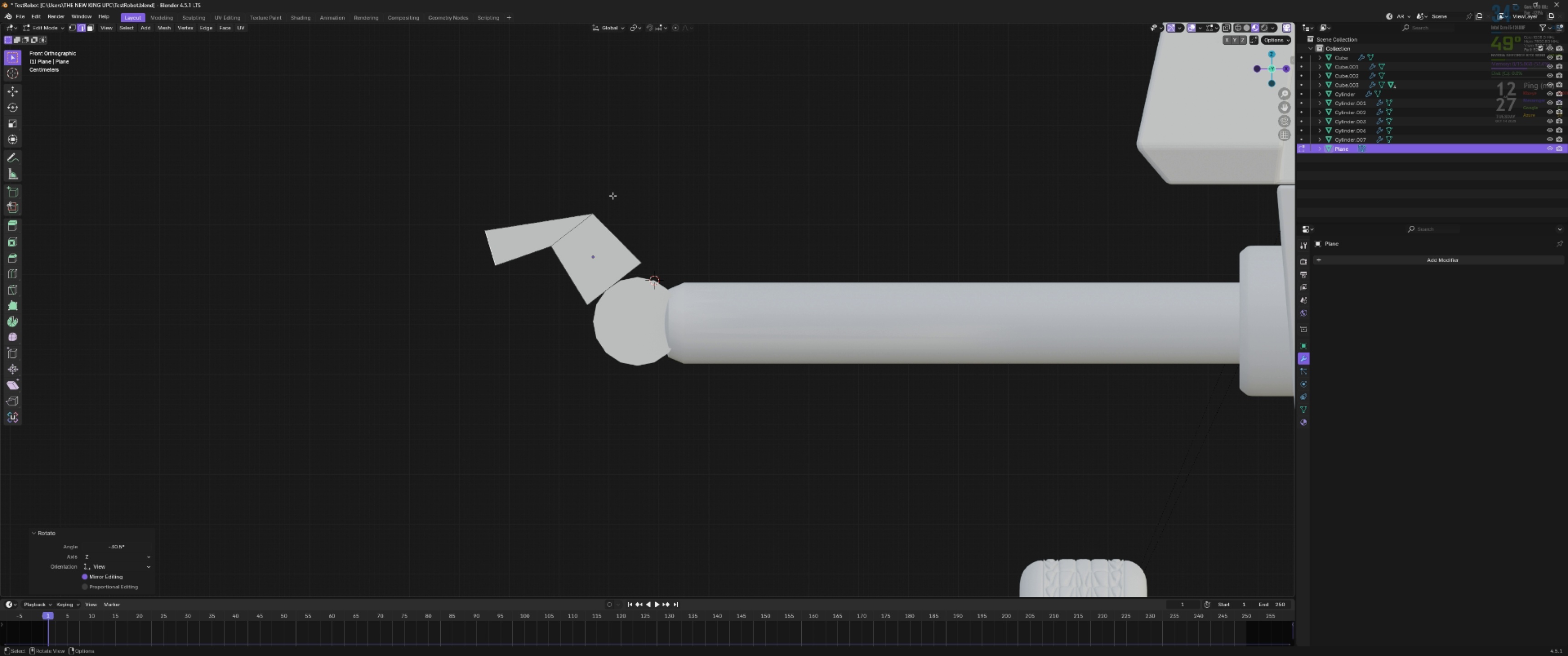 
key(S)
 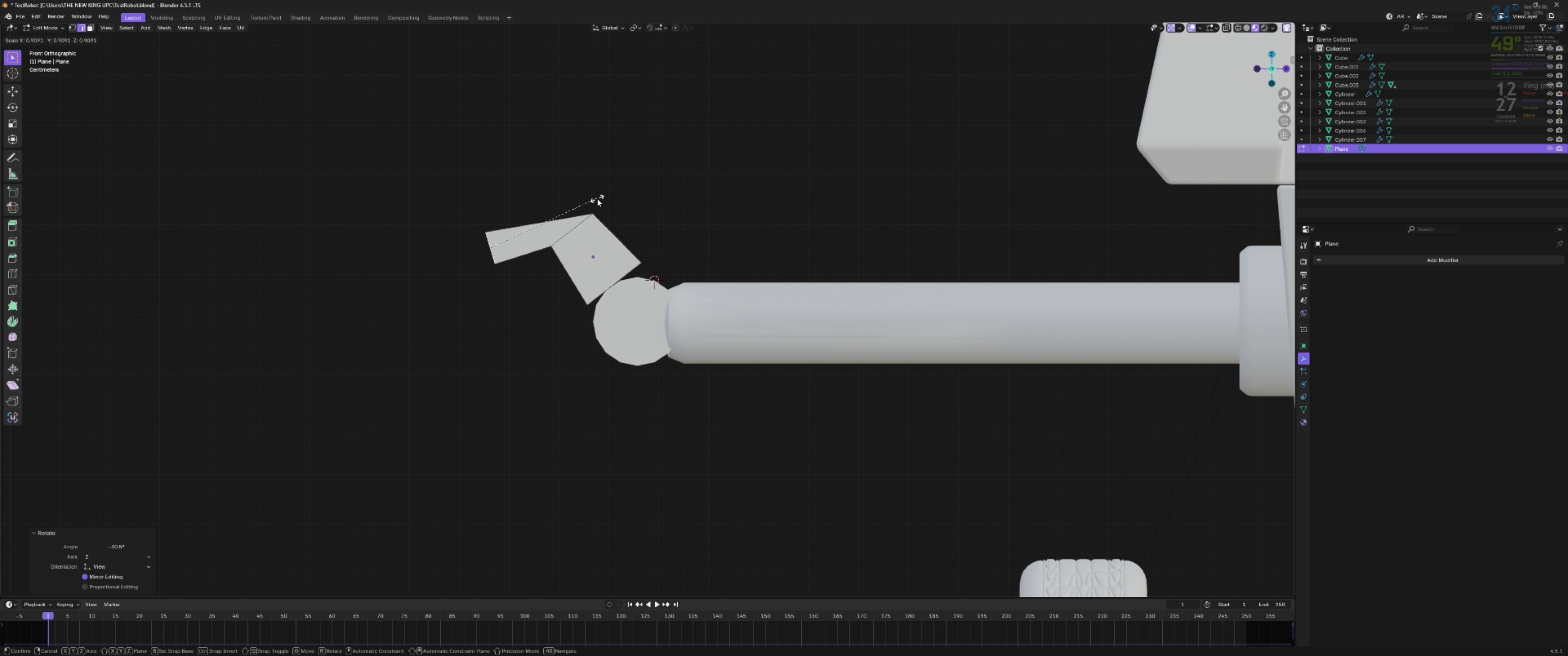 
left_click([597, 199])
 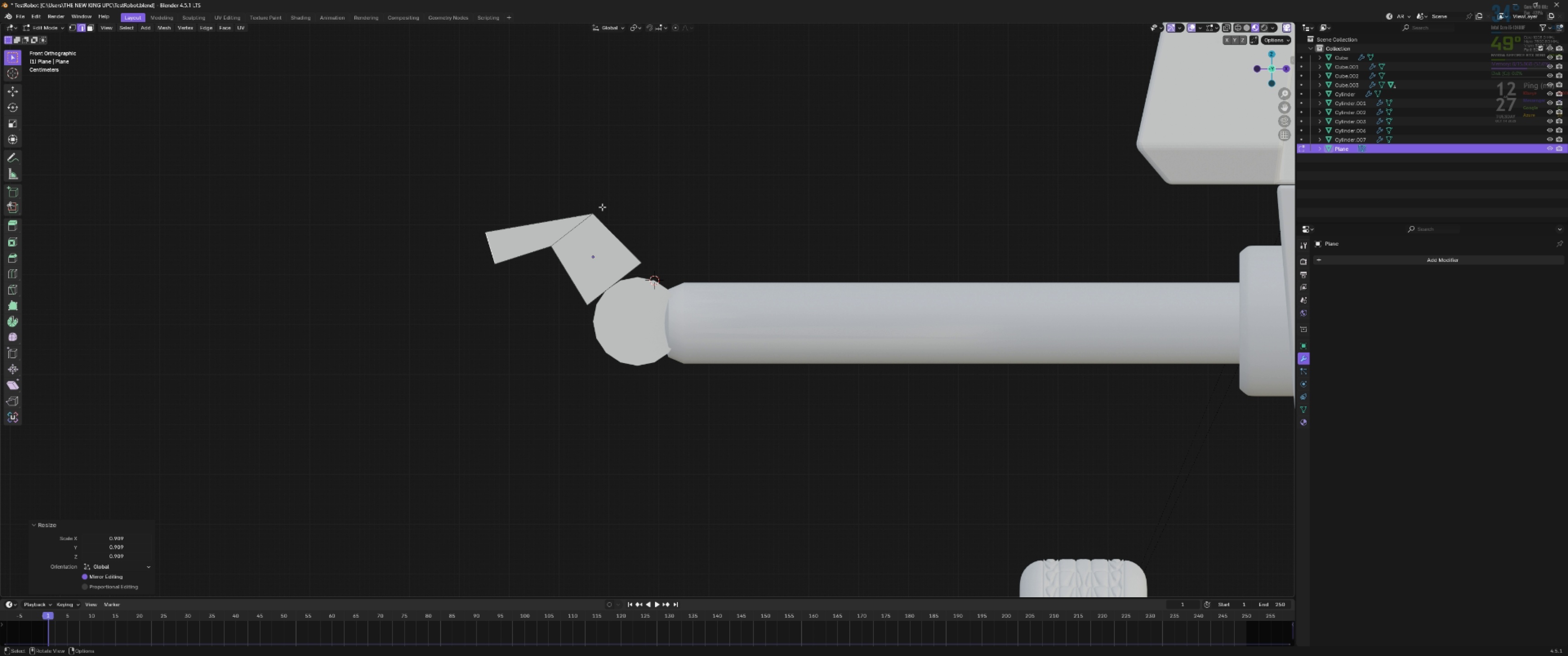 
key(1)
 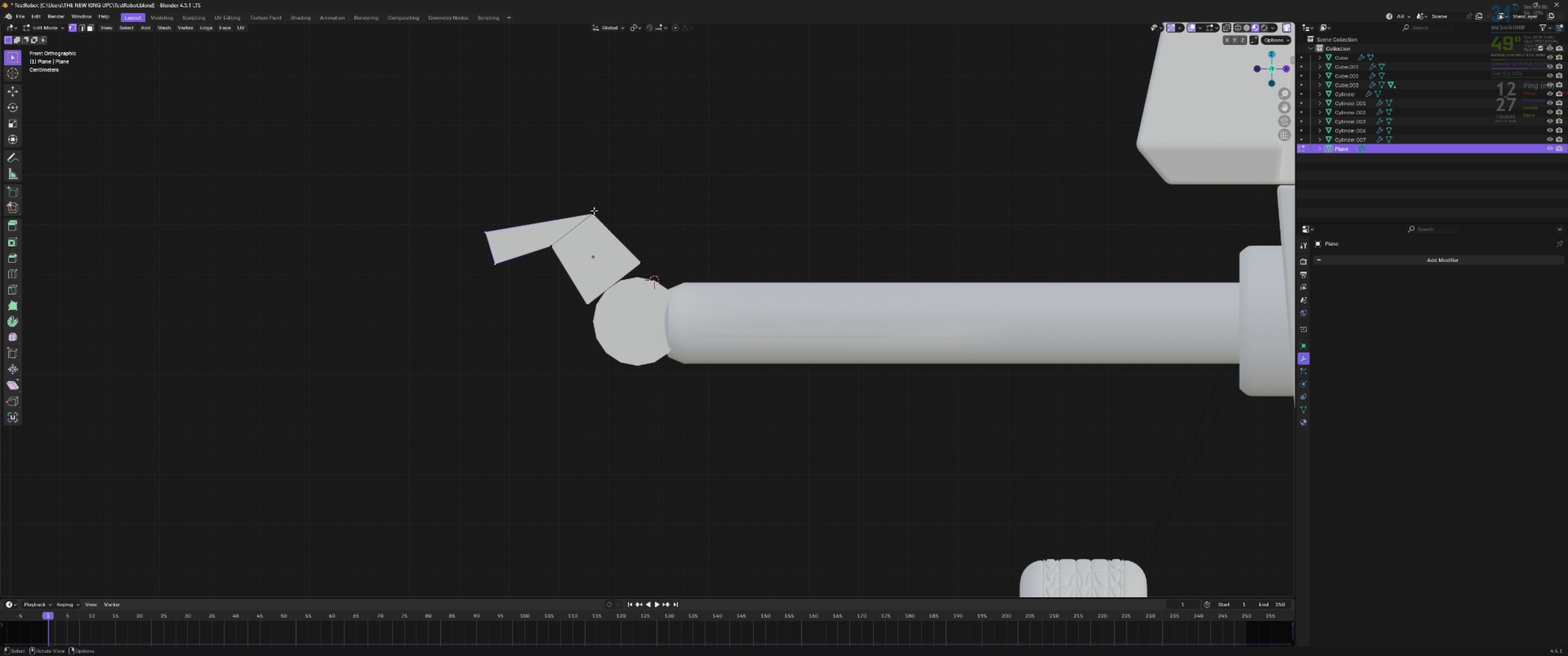 
left_click([594, 210])
 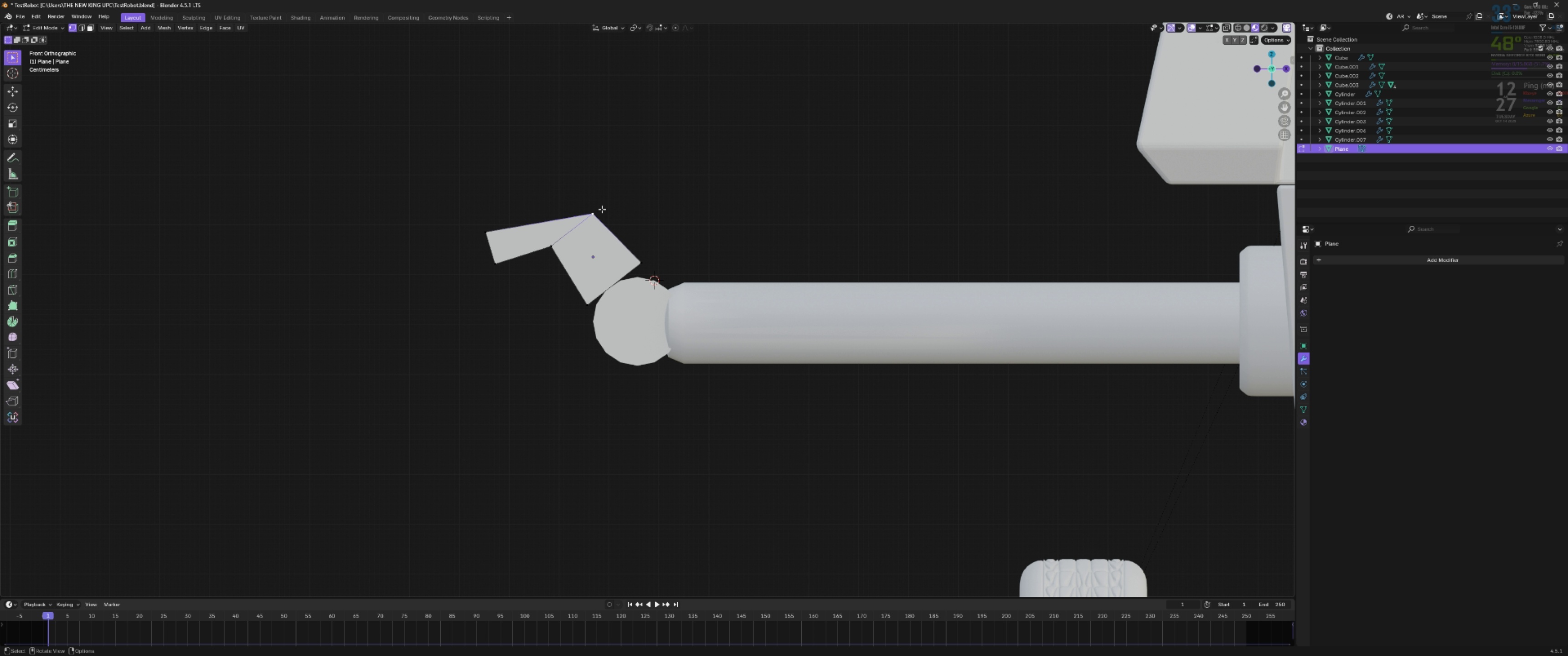 
key(G)
 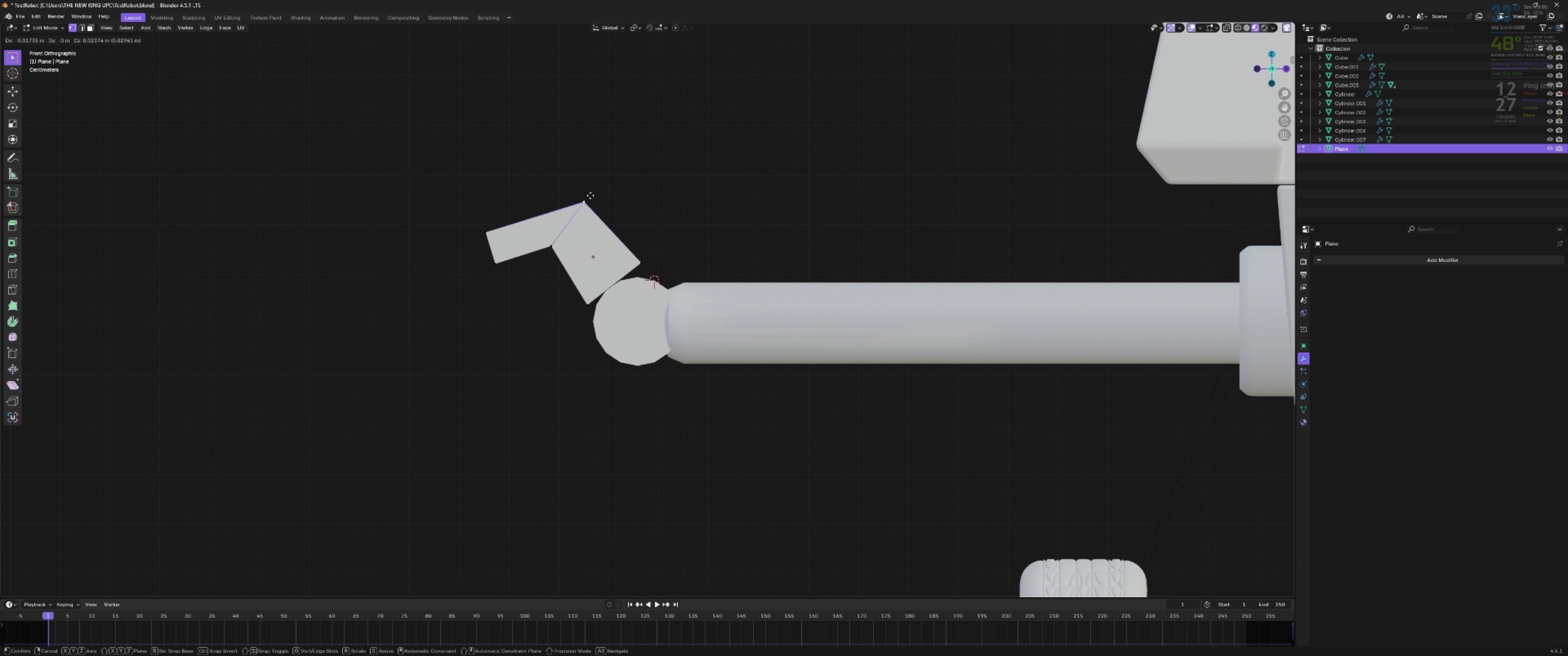 
hold_key(key=ShiftLeft, duration=1.53)
 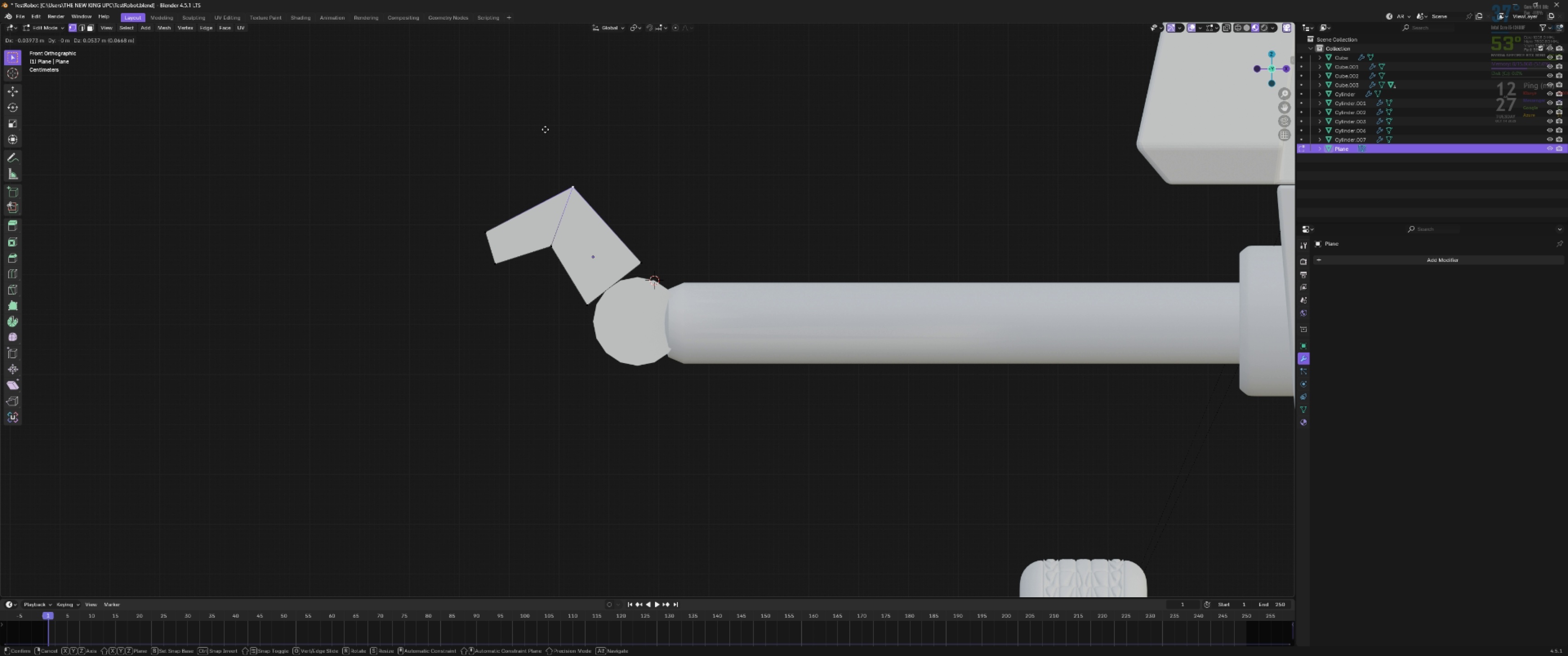 
hold_key(key=ShiftLeft, duration=0.91)
left_click([545, 129])
 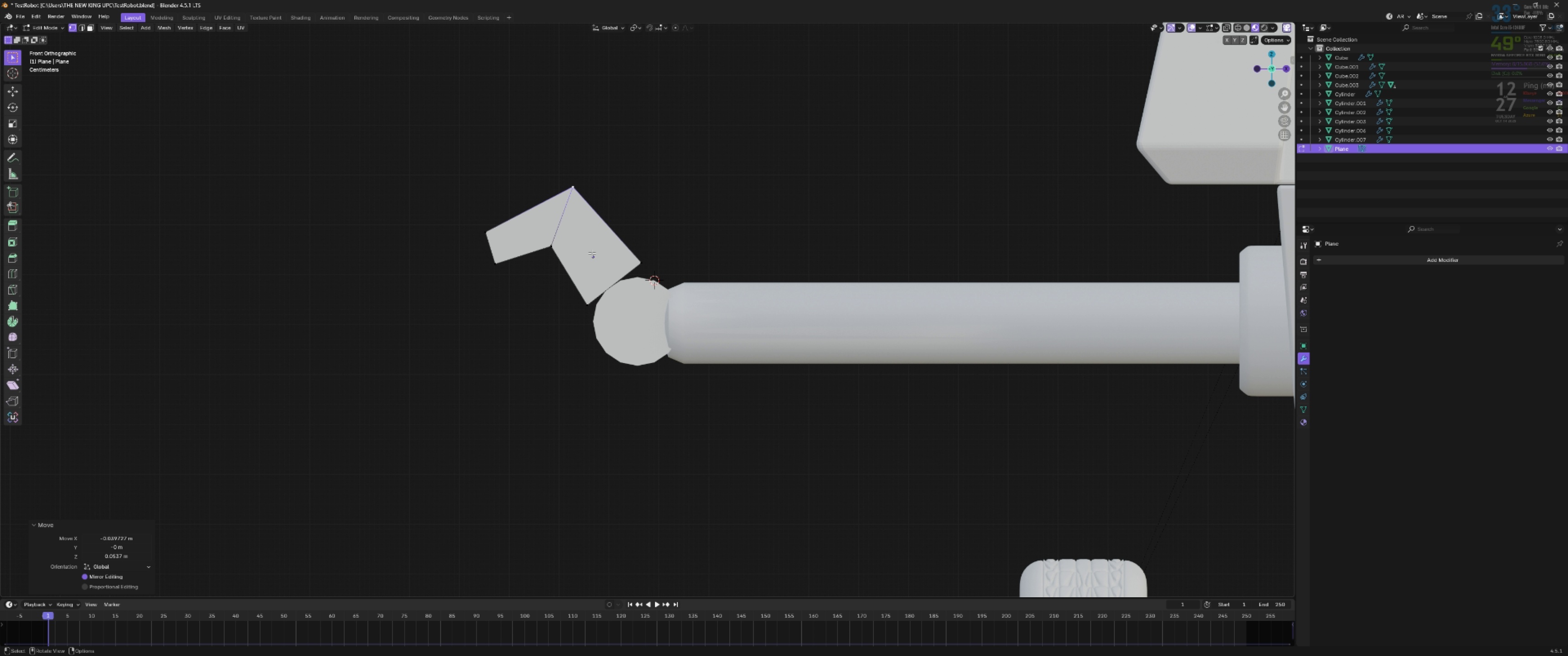 
key(Control+R)
 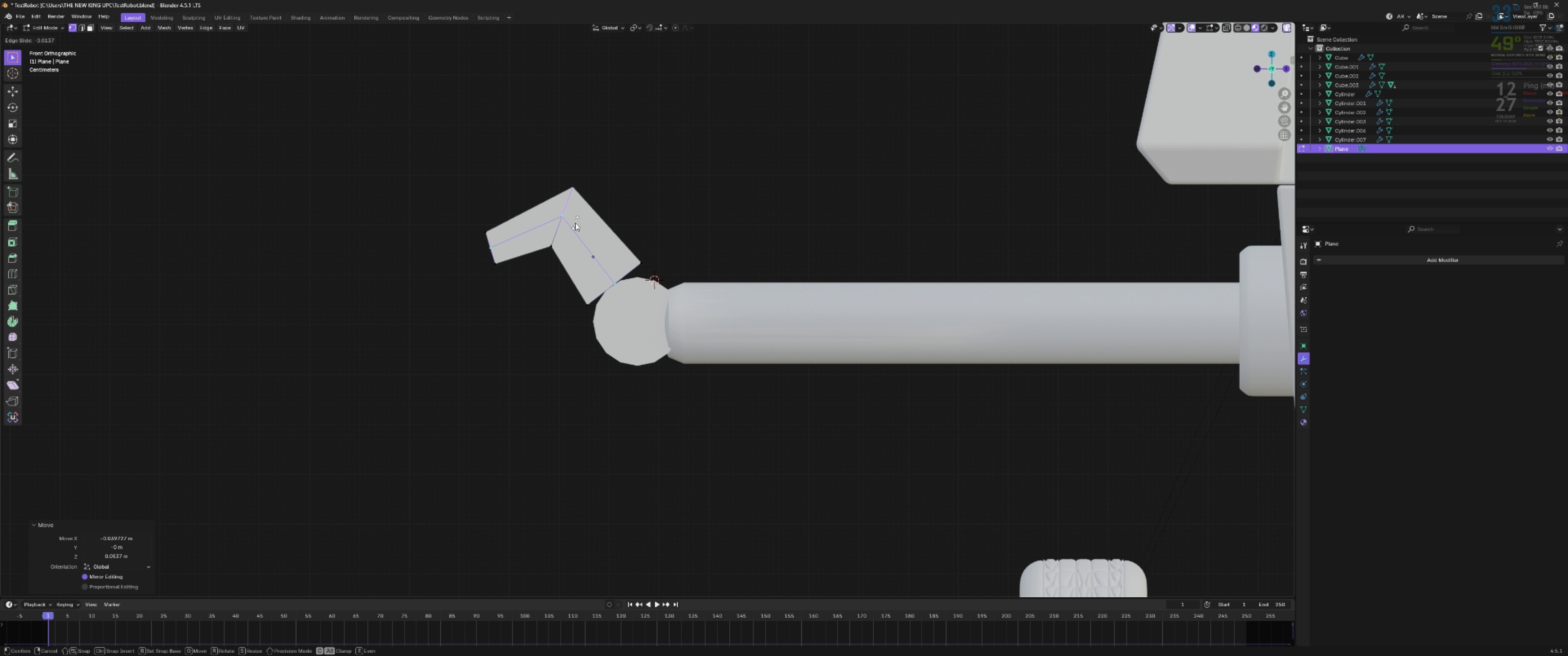 
double_click([575, 223])
 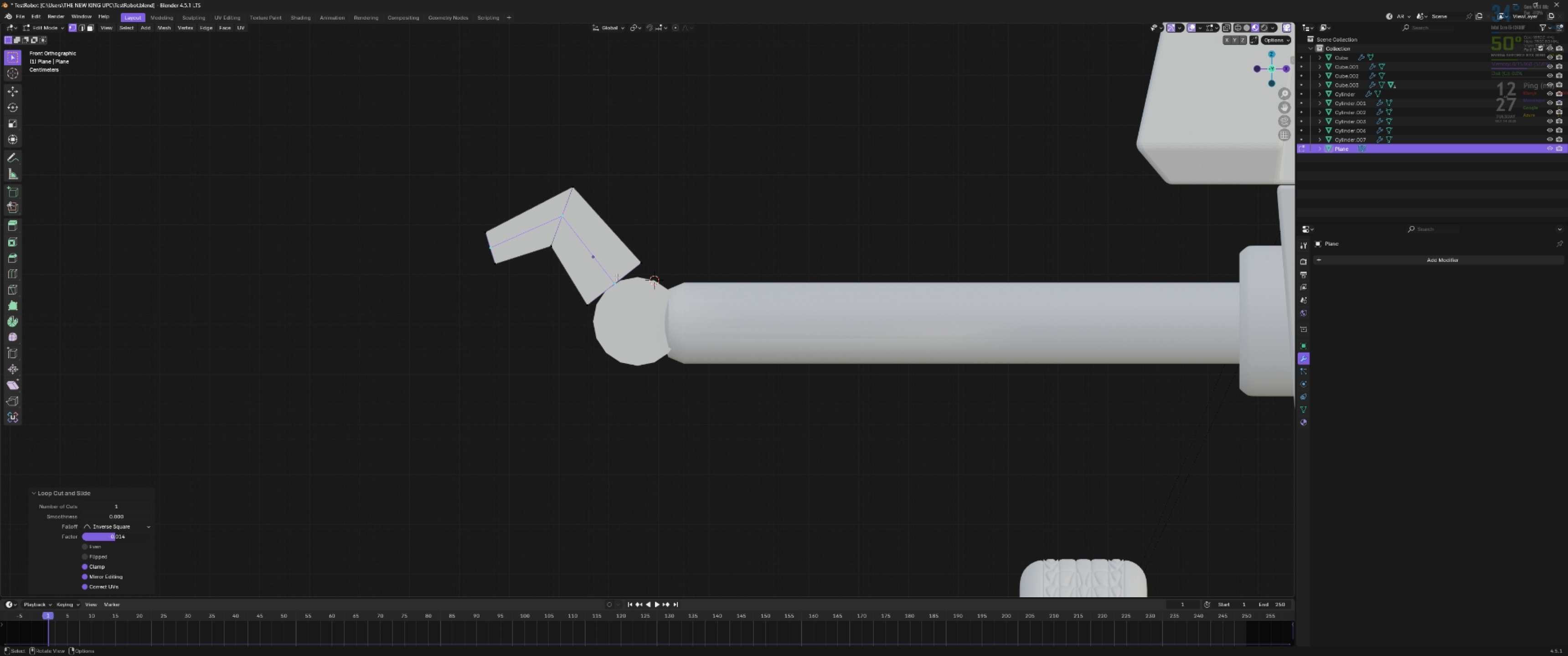 
left_click([617, 277])
 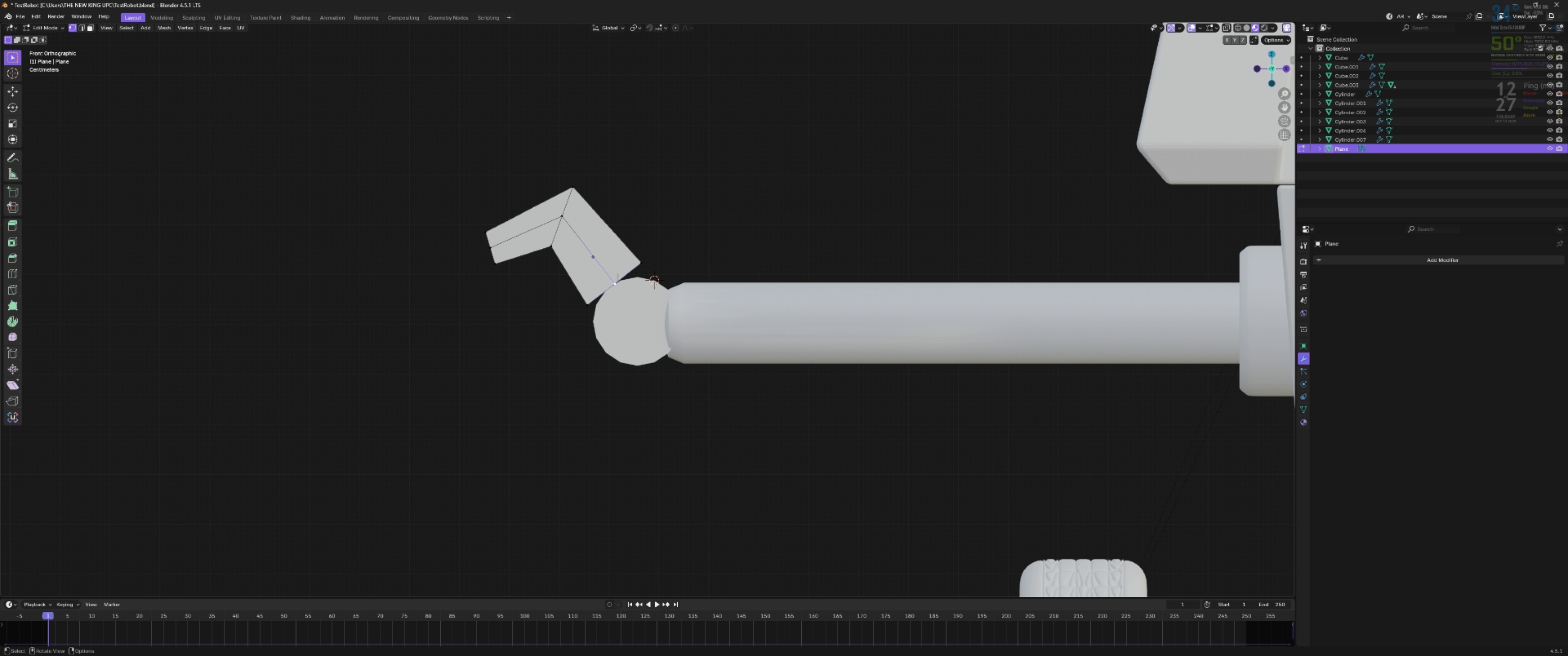 
key(B)
 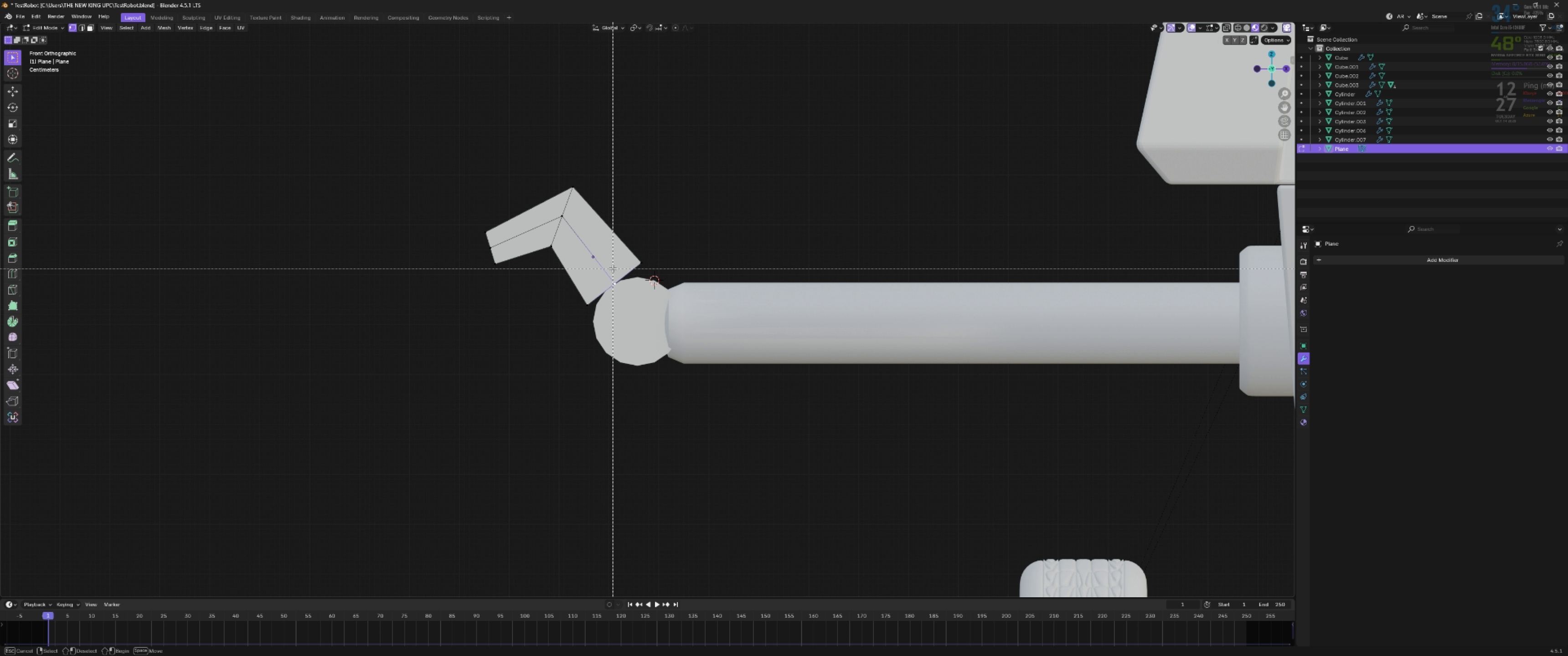 
right_click([613, 268])
 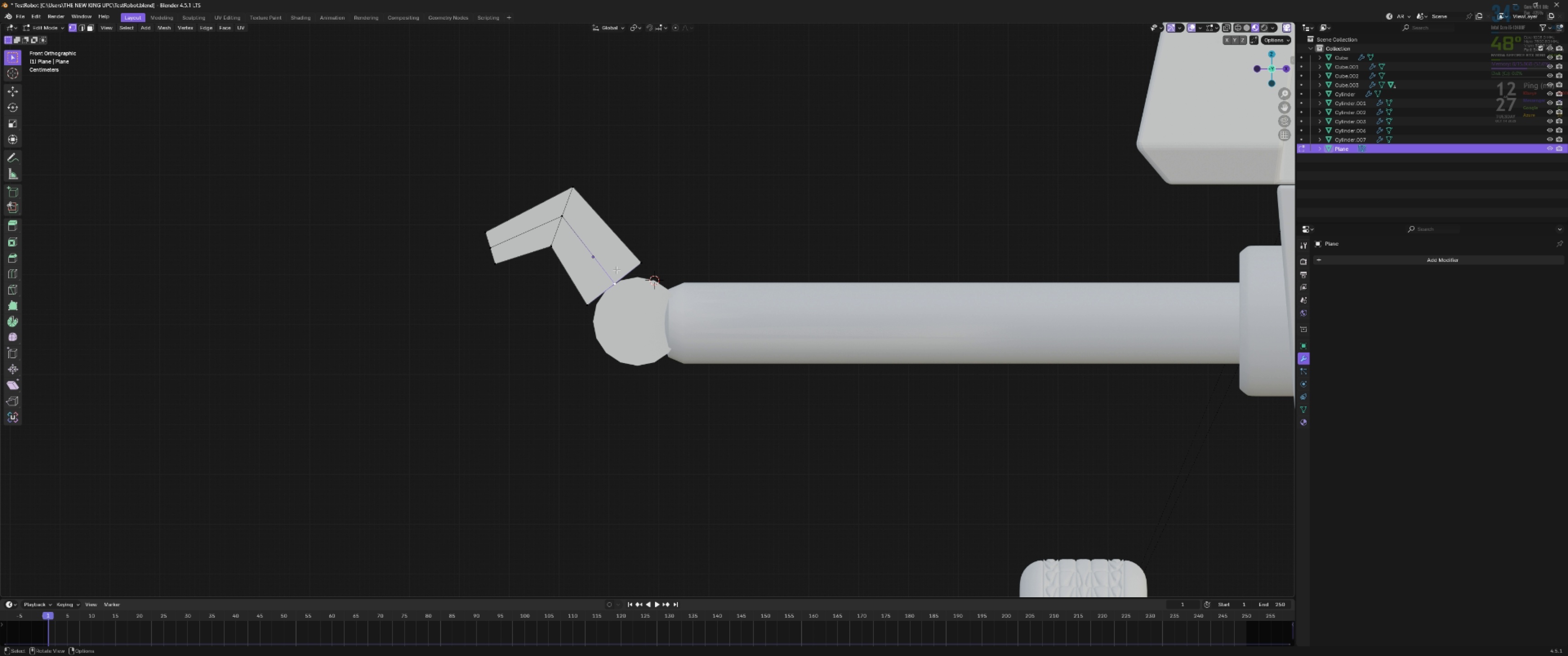 
key(G)
 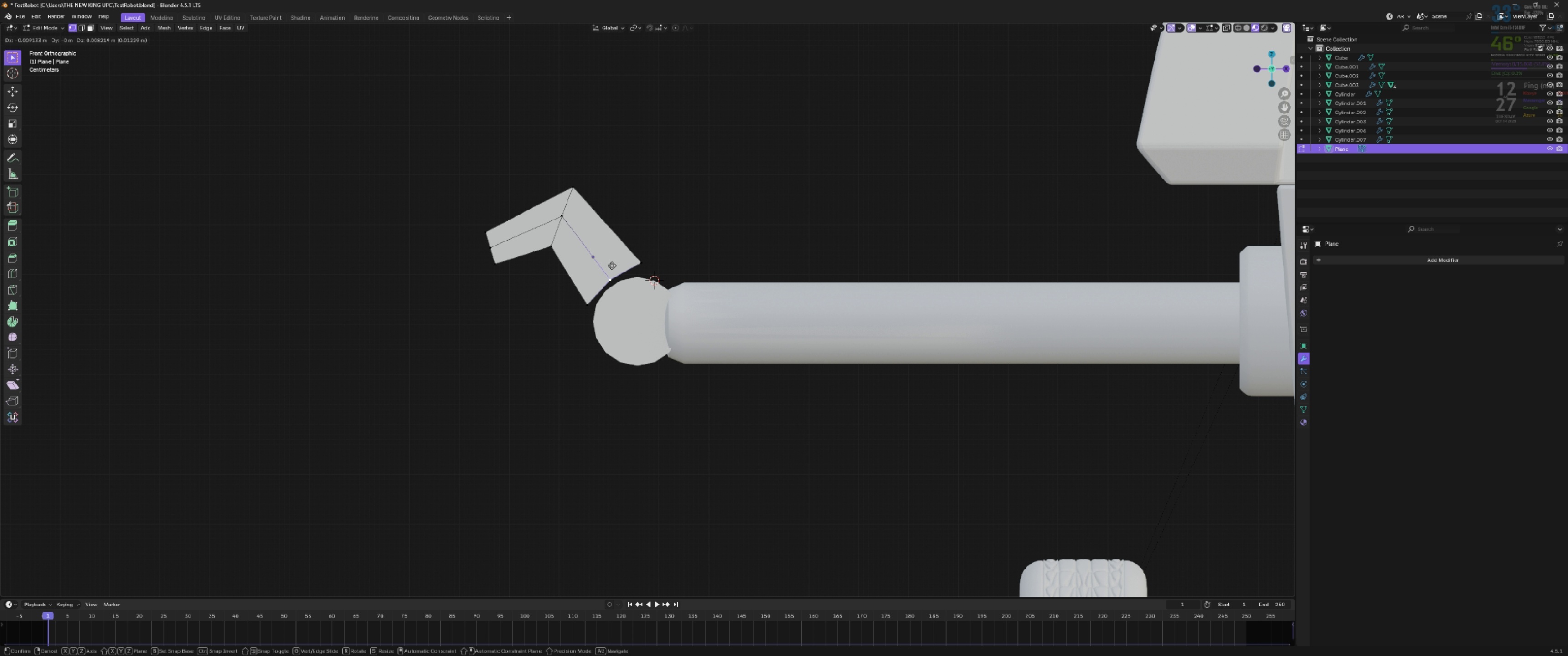 
hold_key(key=ShiftLeft, duration=1.54)
 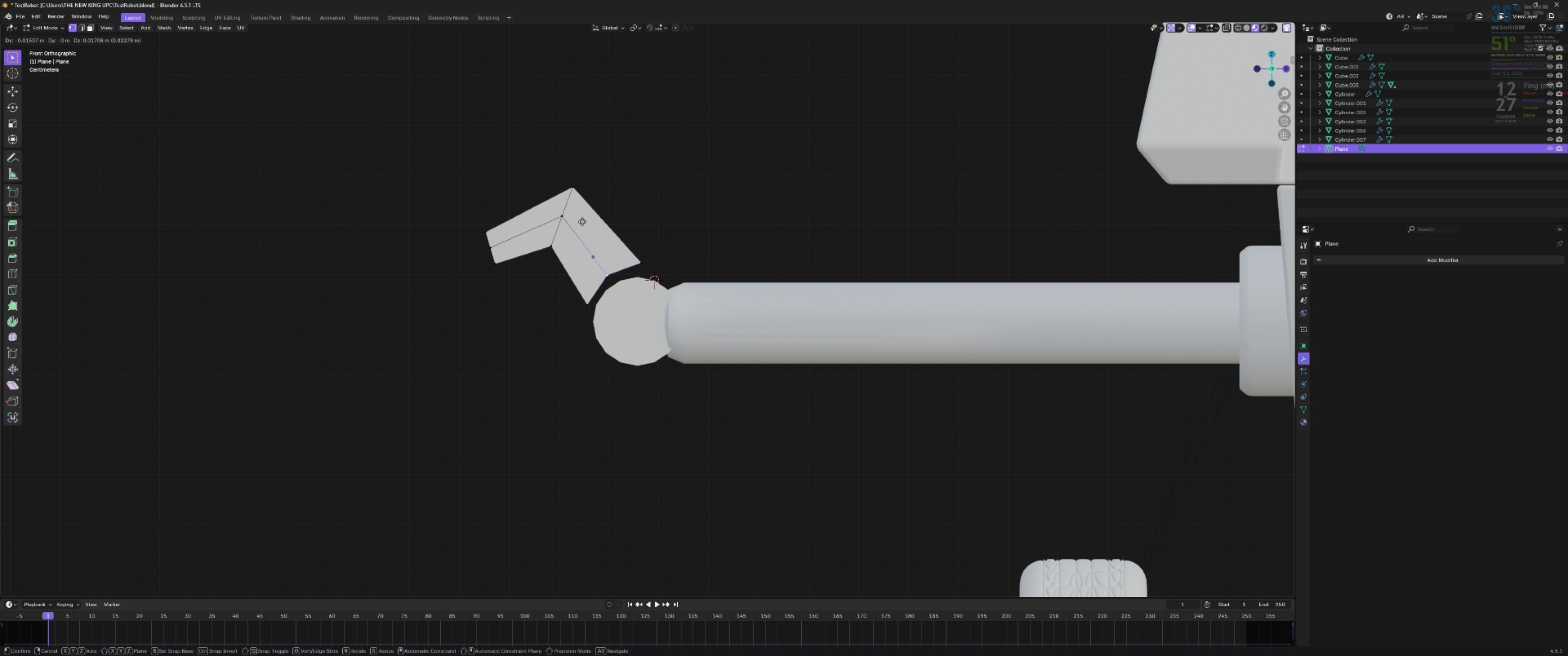 
hold_key(key=ShiftLeft, duration=1.51)
 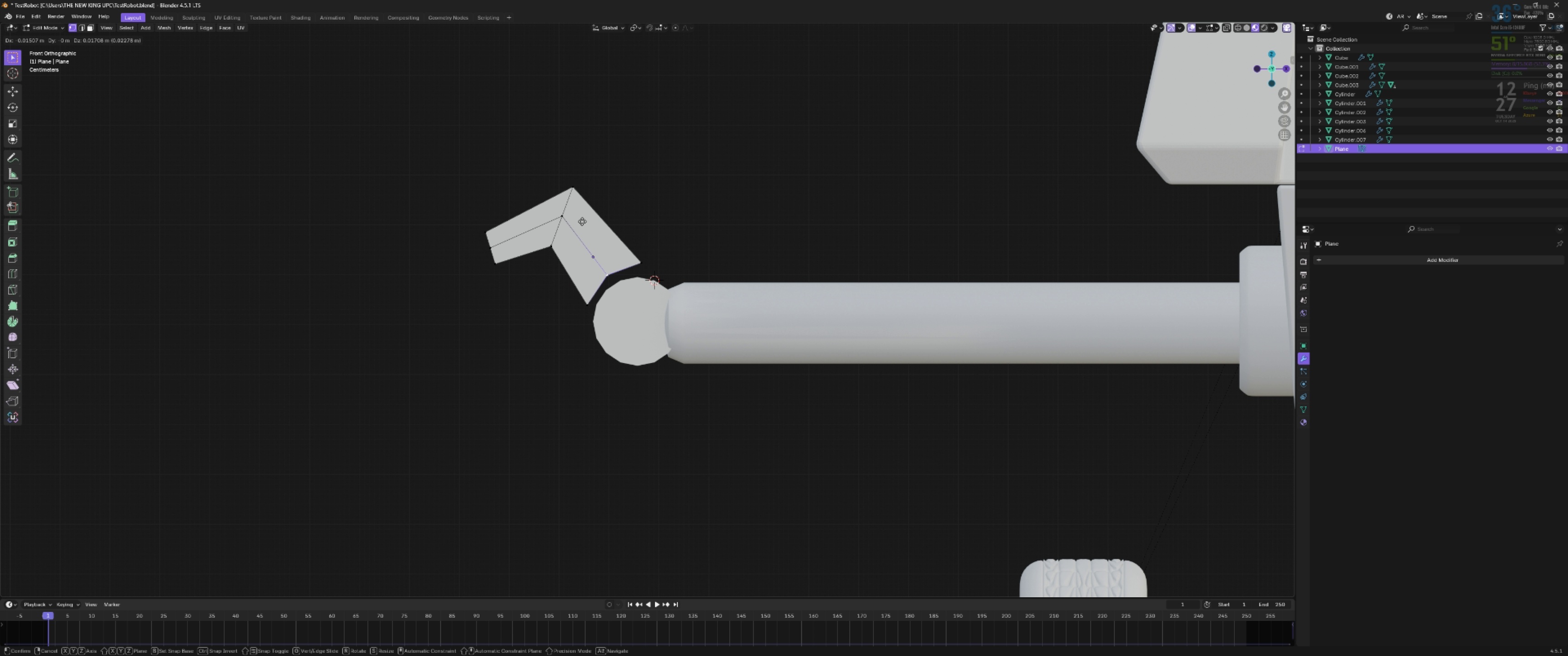 
key(Shift+ShiftLeft)
 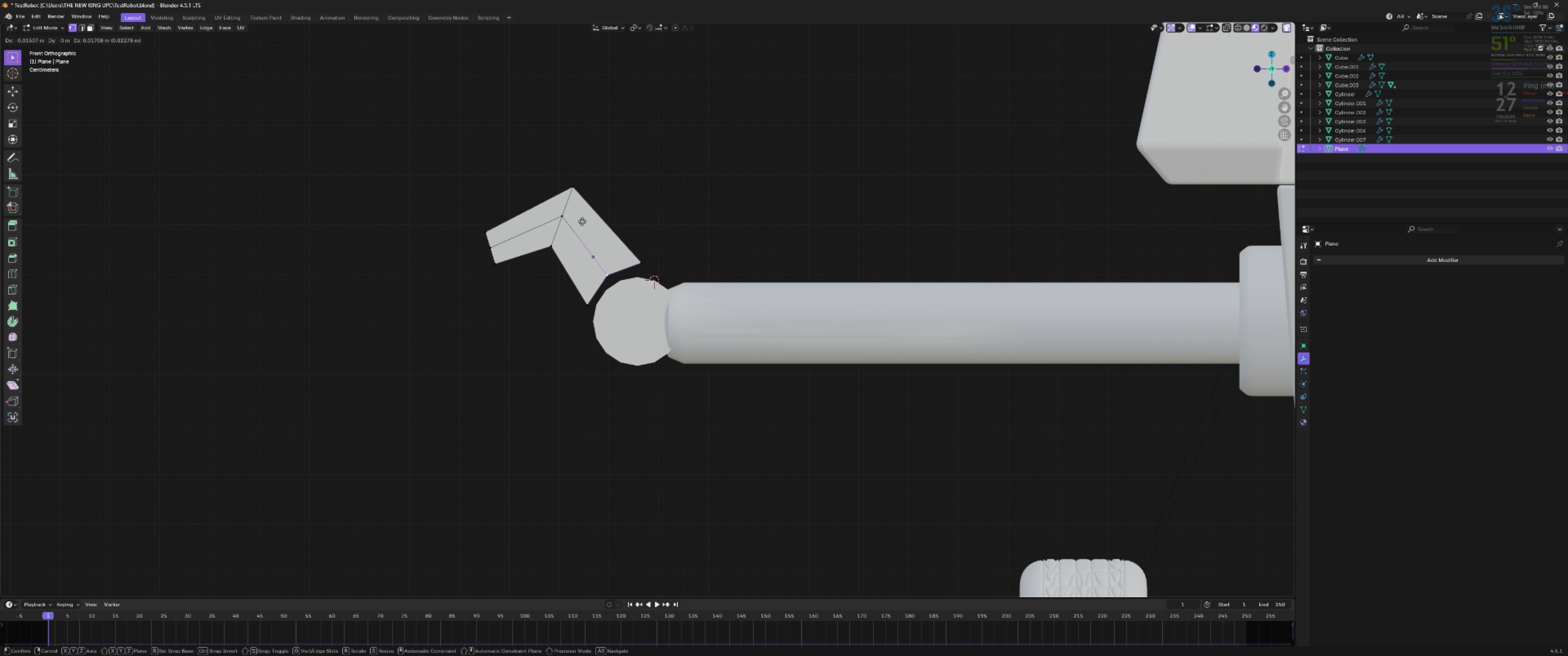 
key(Shift+ShiftLeft)
 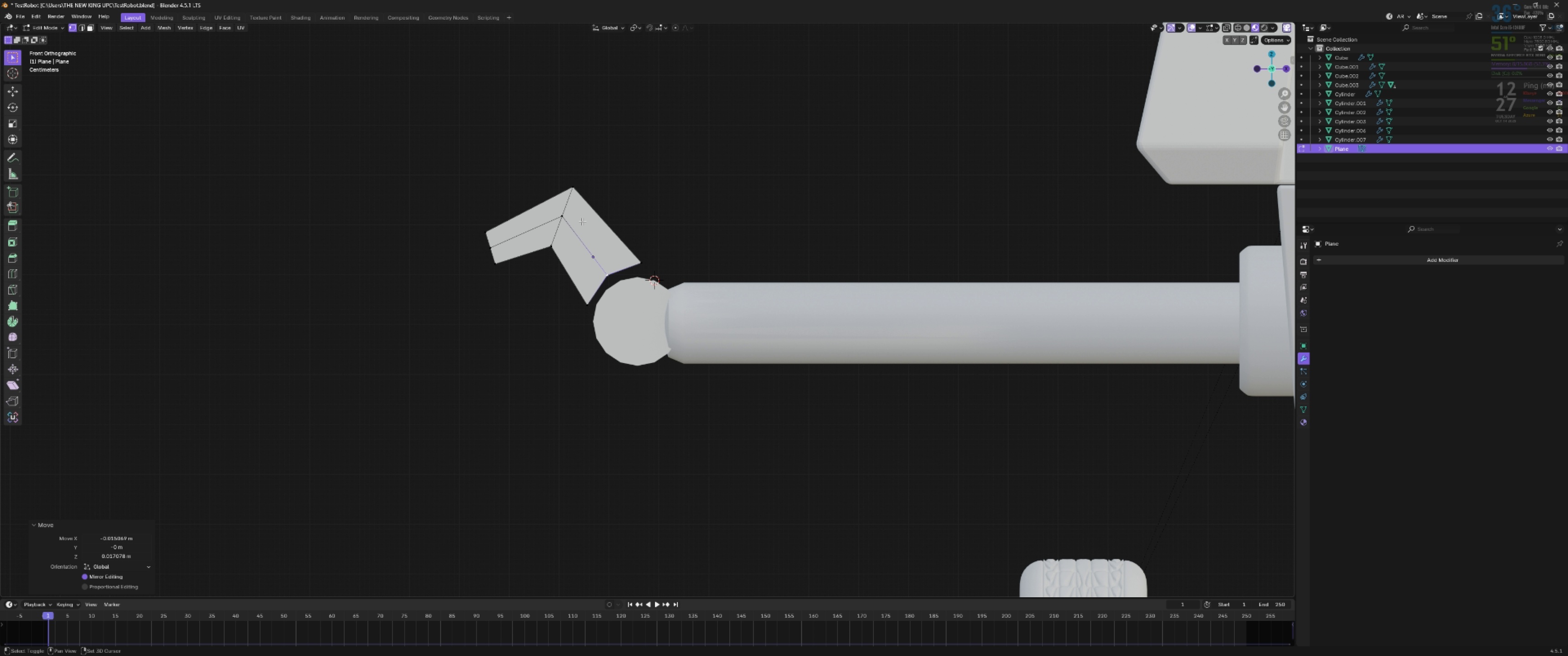 
key(Shift+ShiftLeft)
 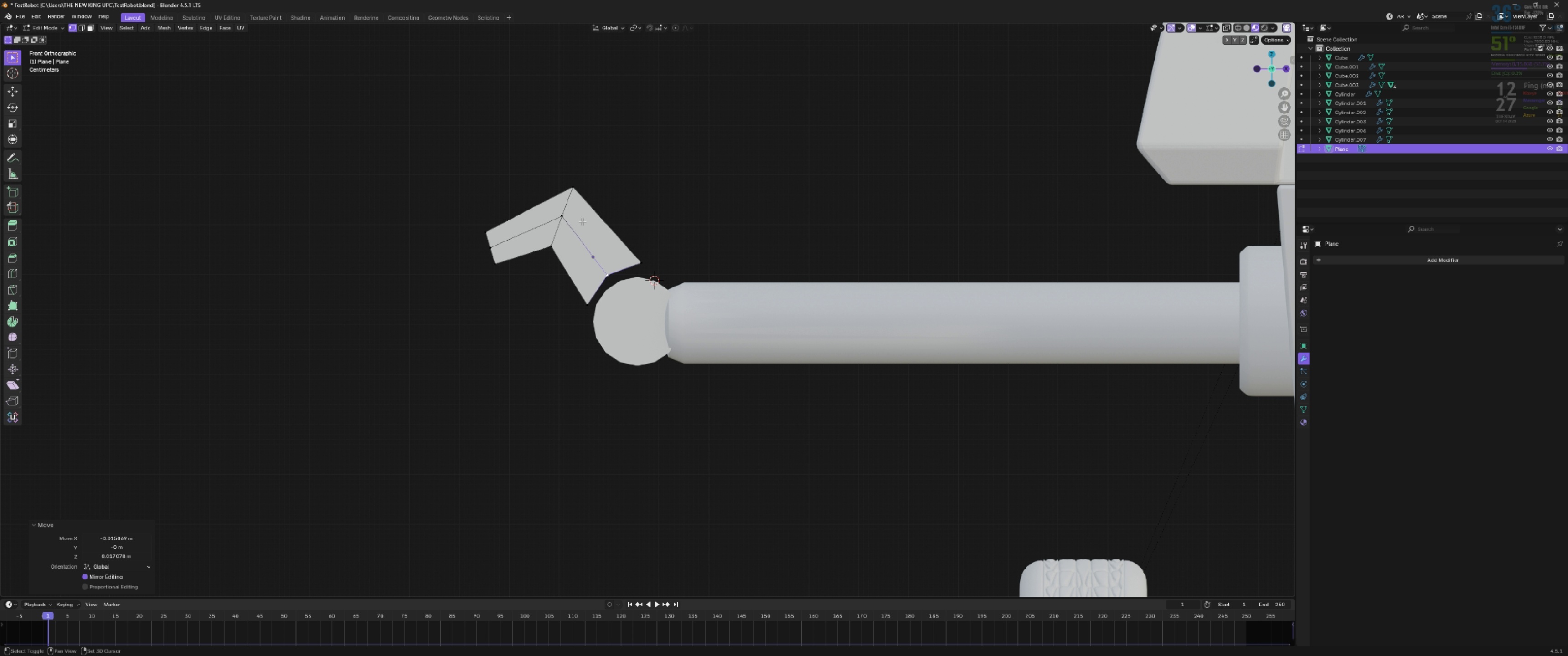 
key(Shift+ShiftLeft)
 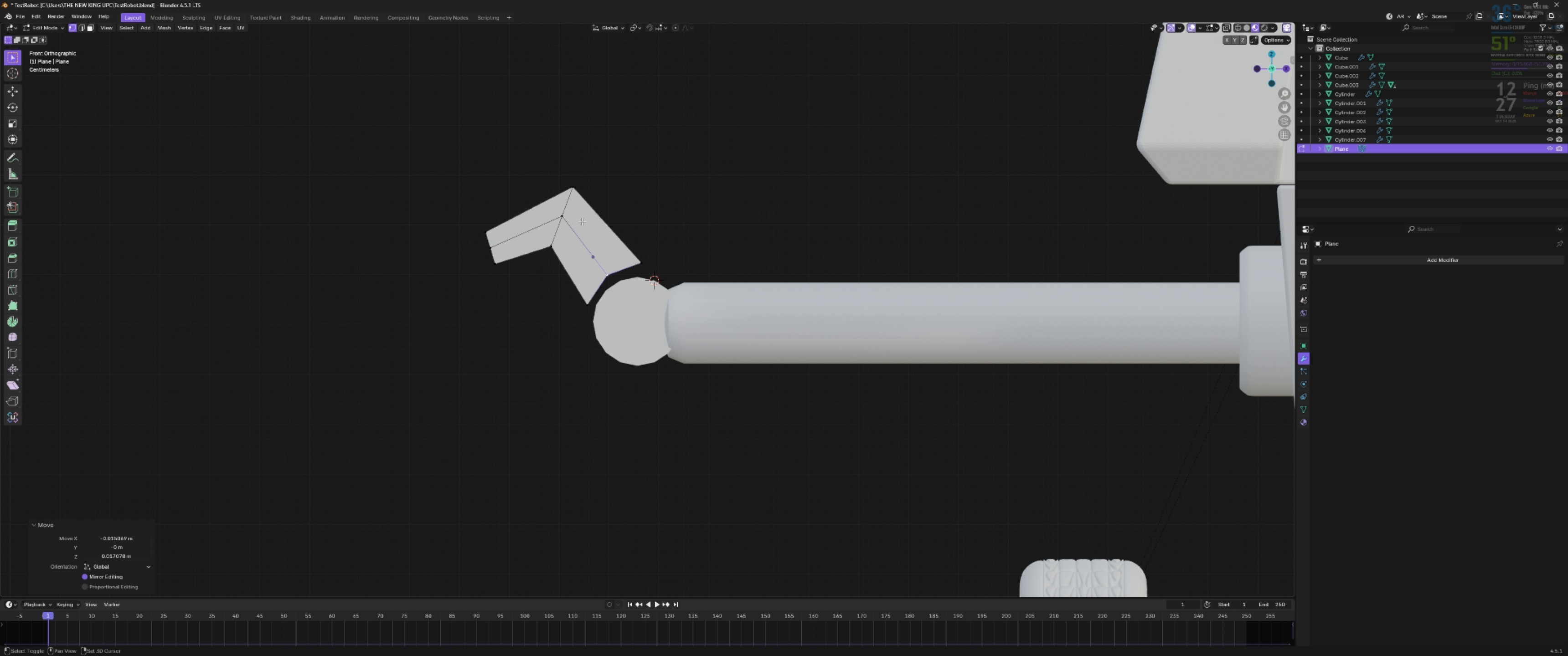 
key(Shift+ShiftLeft)
 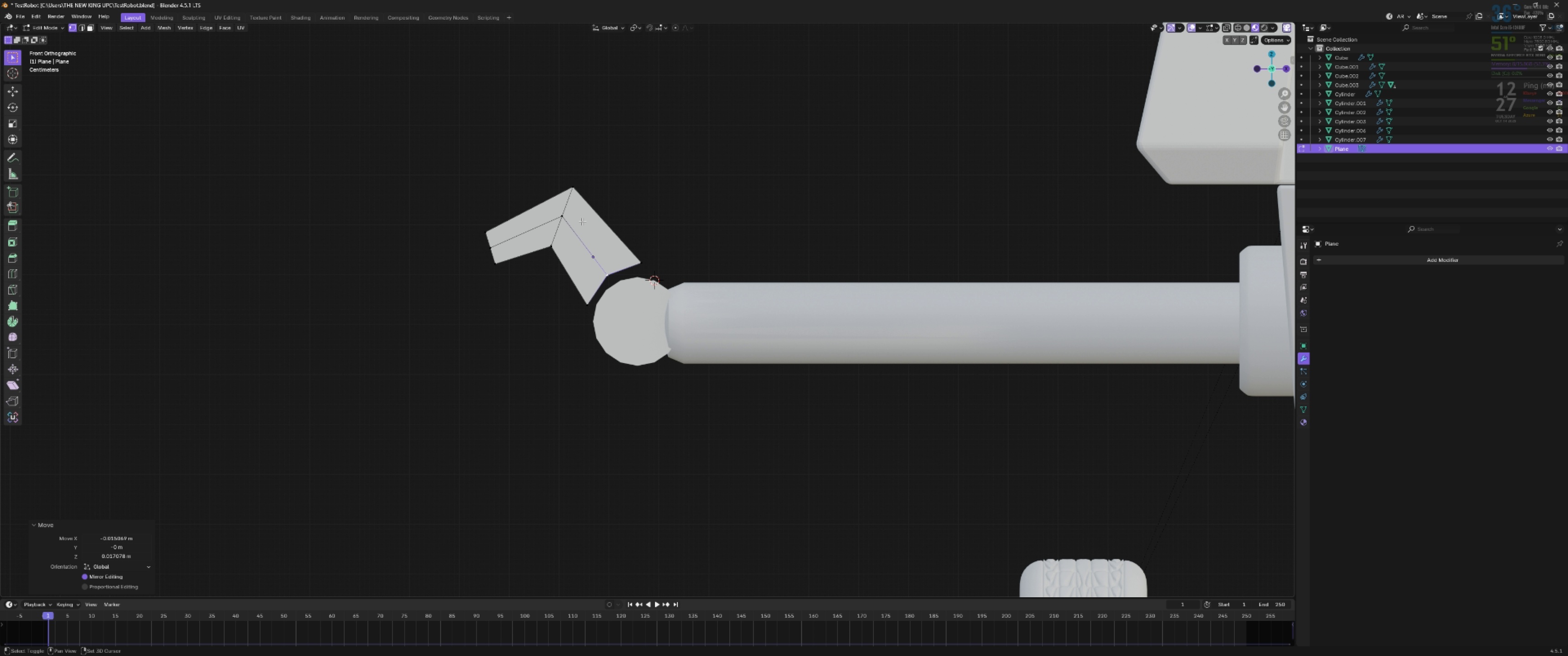 
left_click([582, 221])
 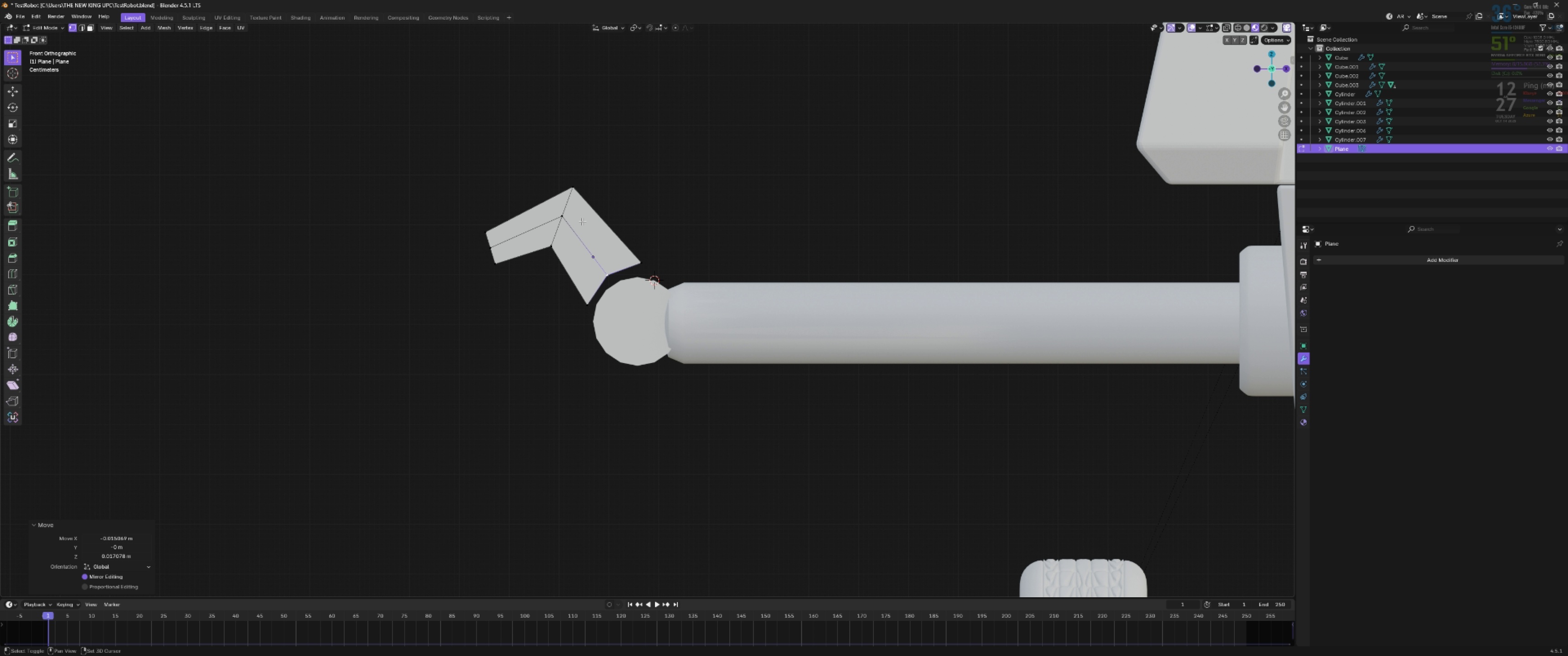 
key(Shift+ShiftLeft)
 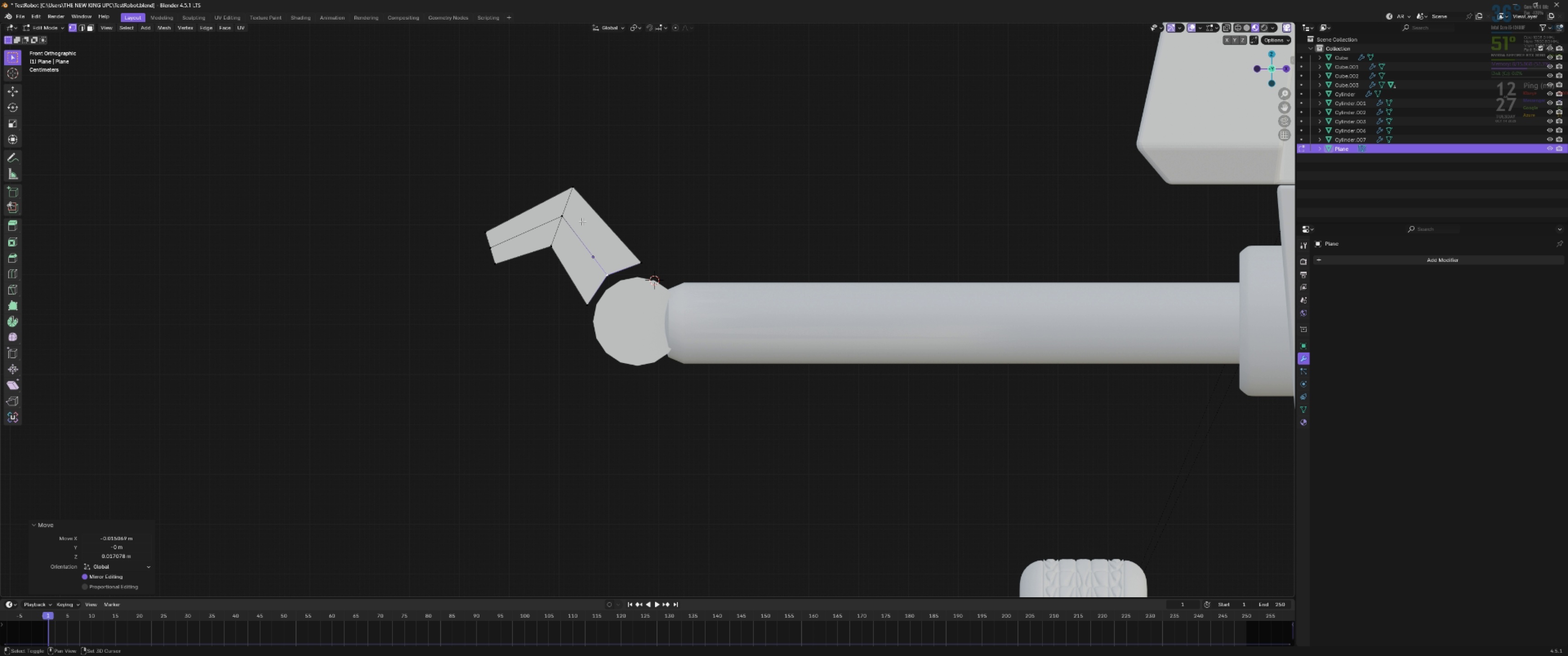 
key(Shift+ShiftLeft)
 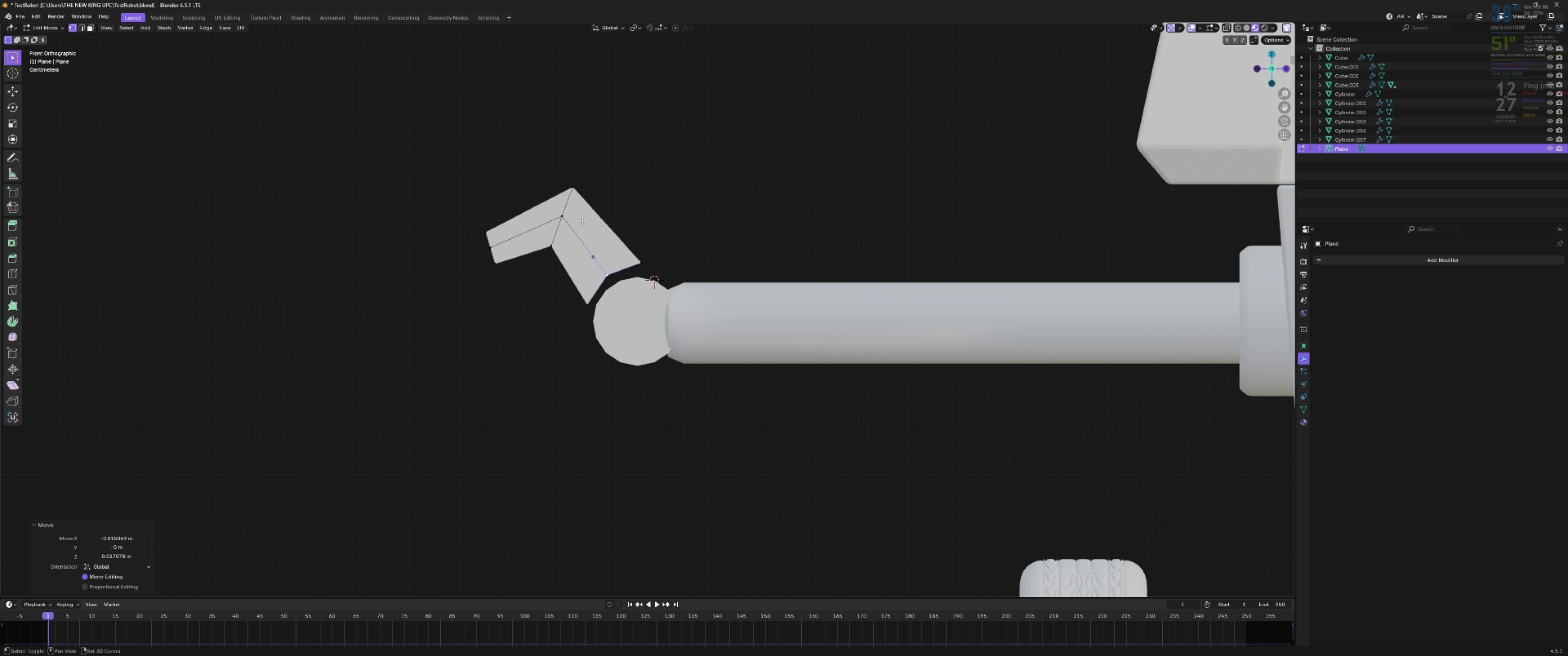 
key(Shift+ShiftLeft)
 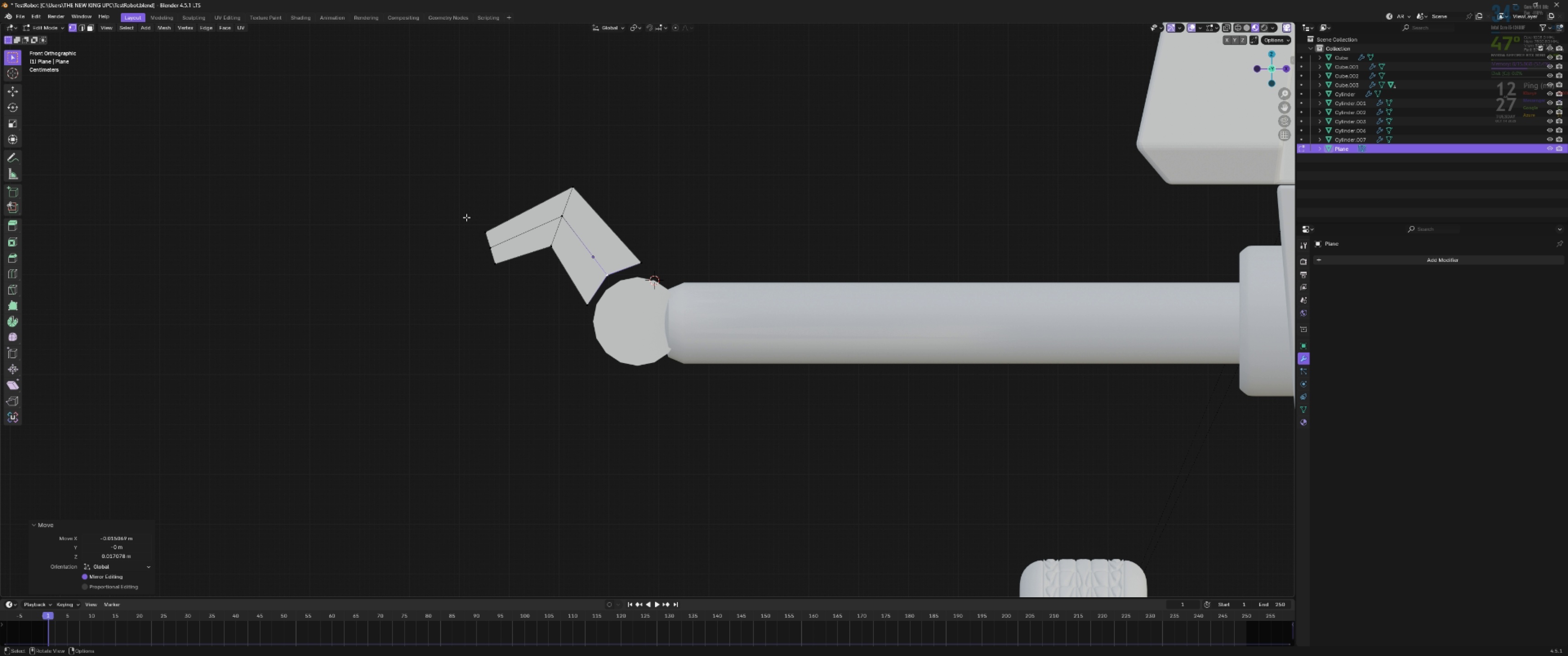 
left_click_drag(start_coordinate=[466, 217], to_coordinate=[511, 279])
 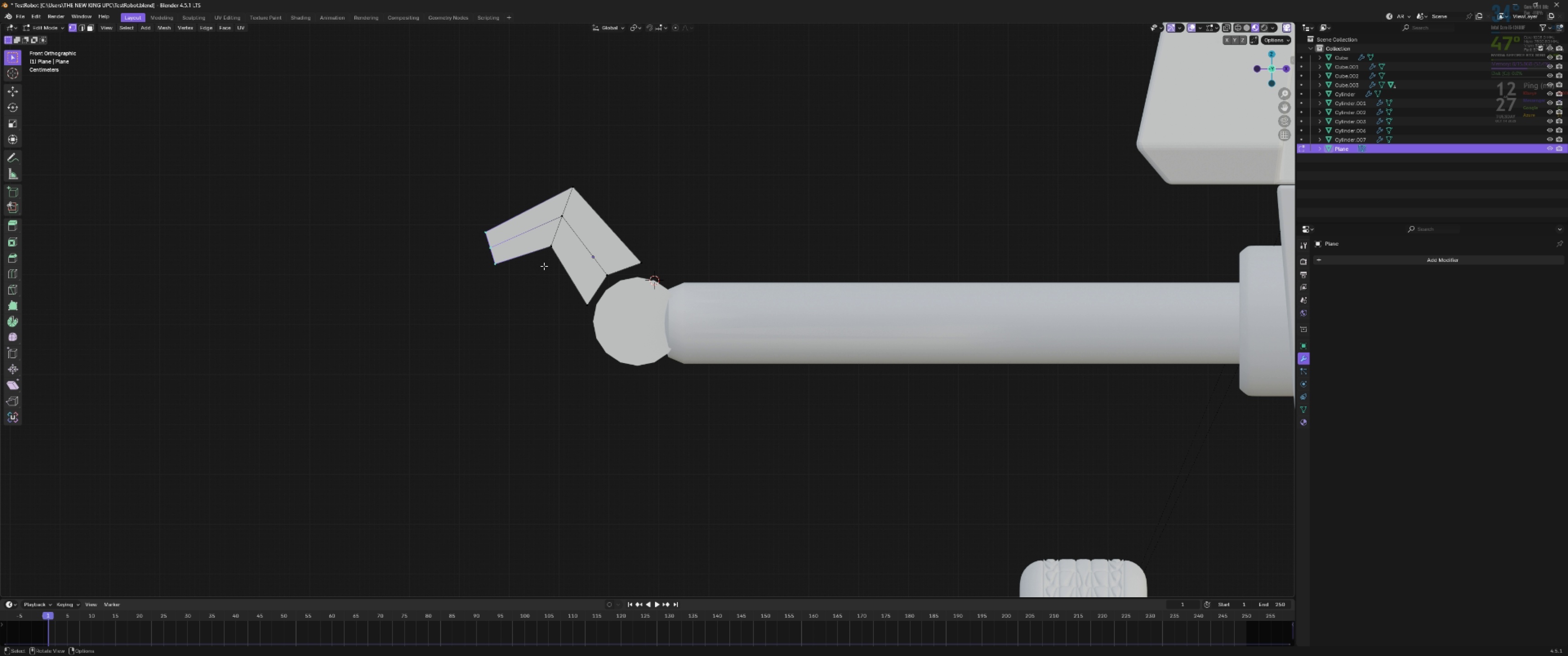 
key(R)
 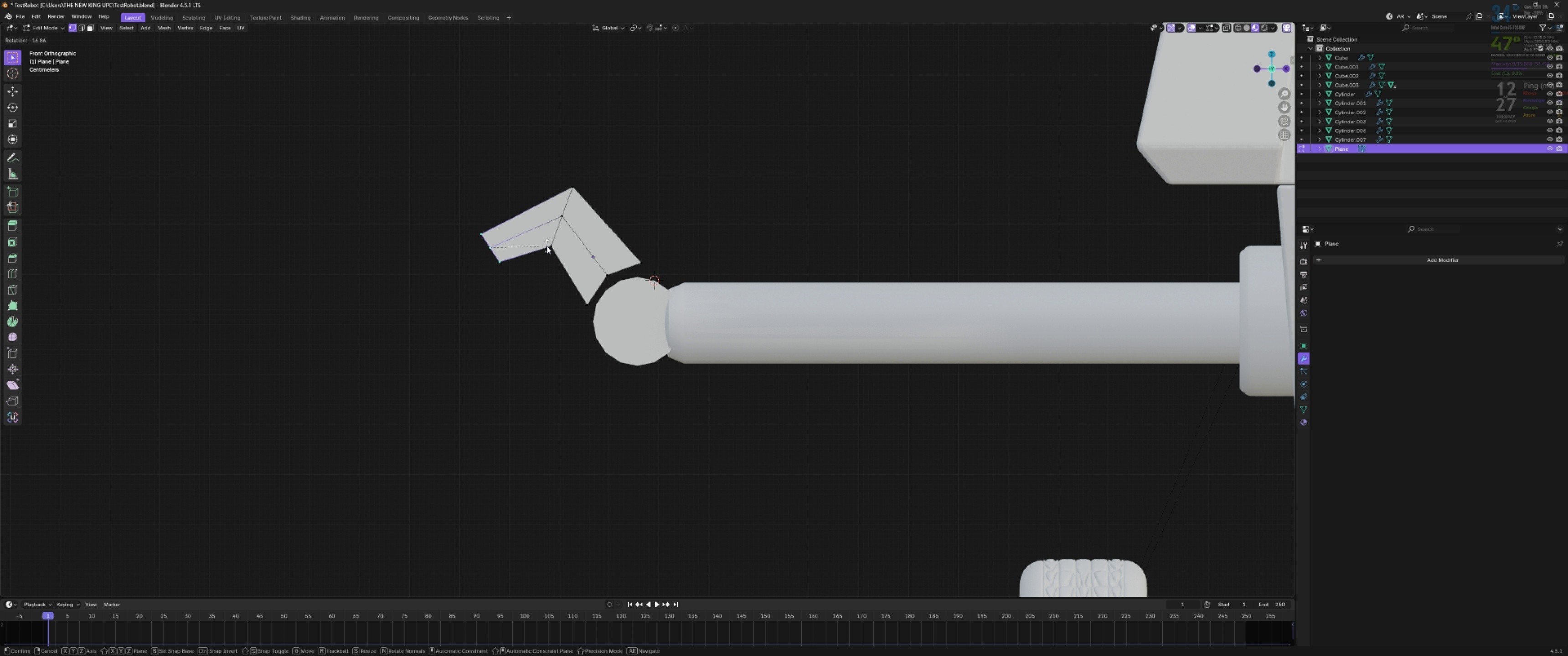 
left_click([547, 246])
 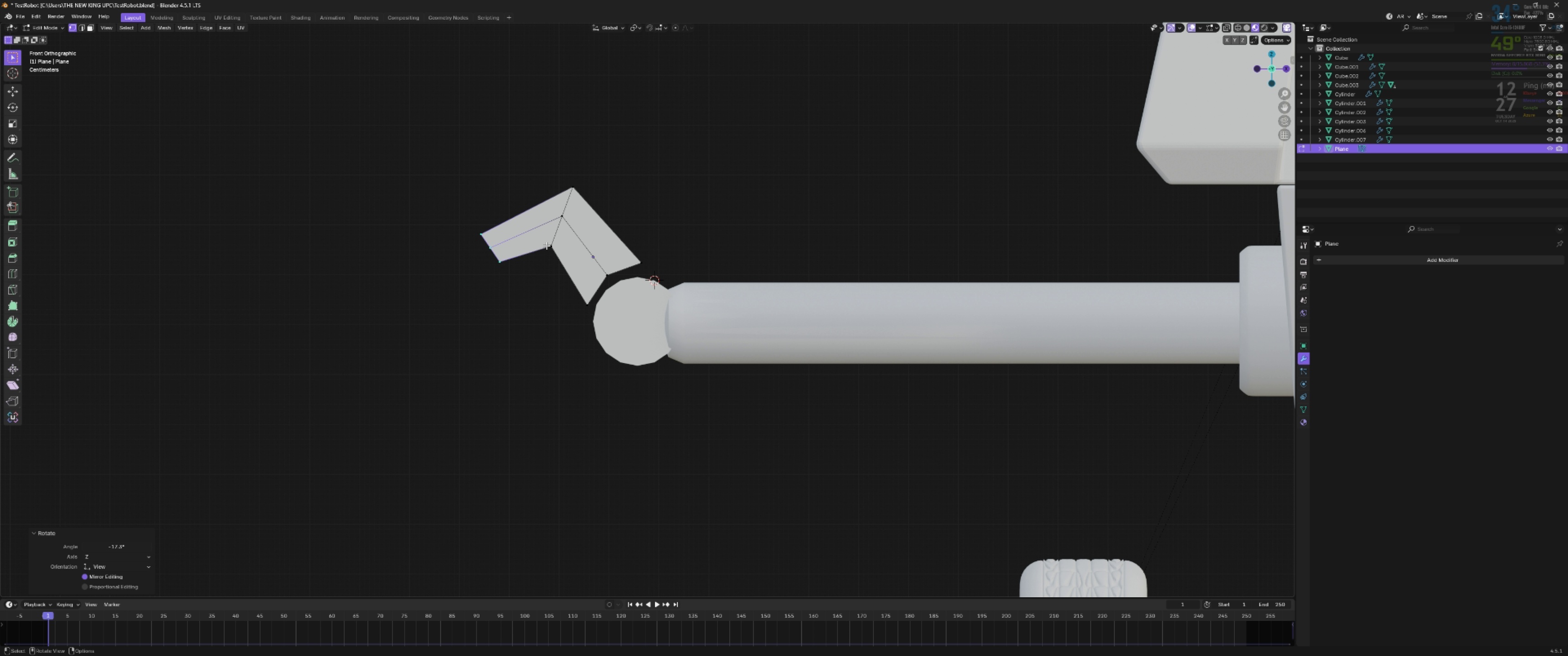 
key(Tab)
 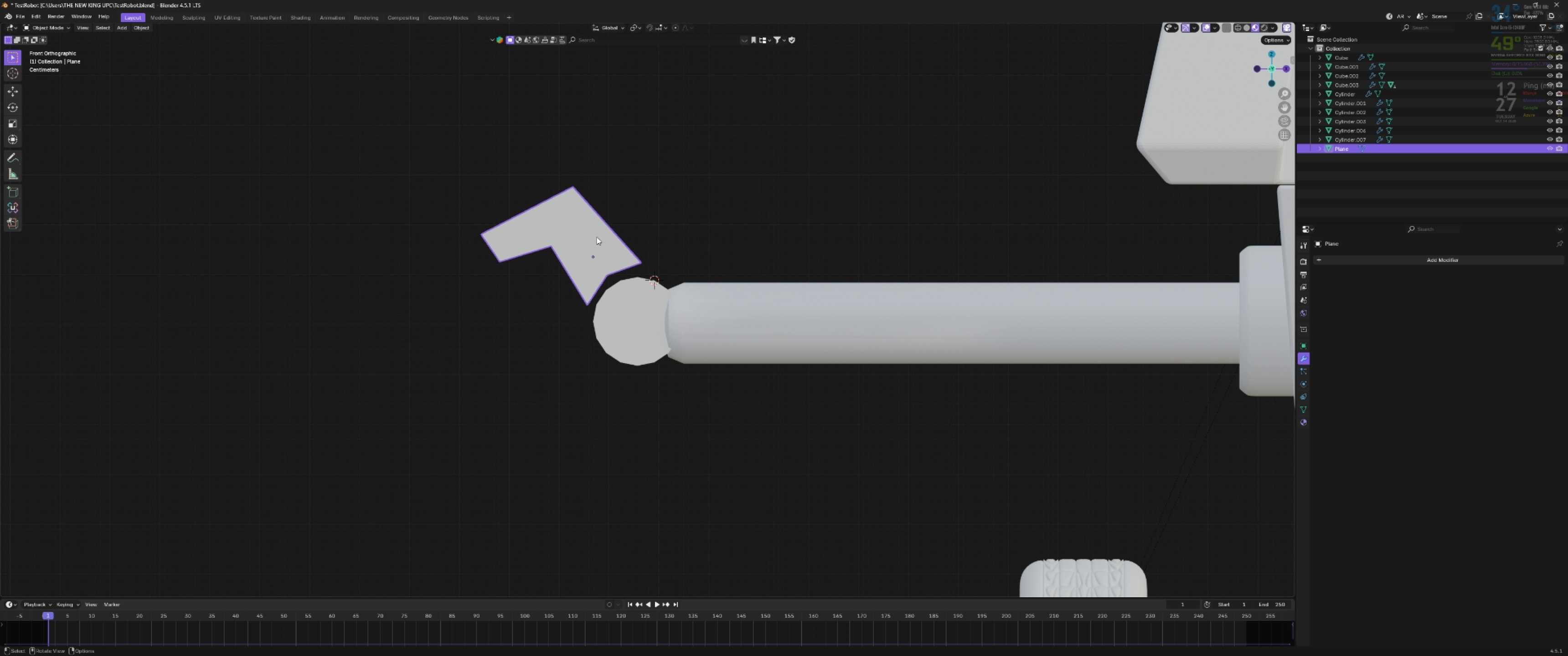 
key(G)
 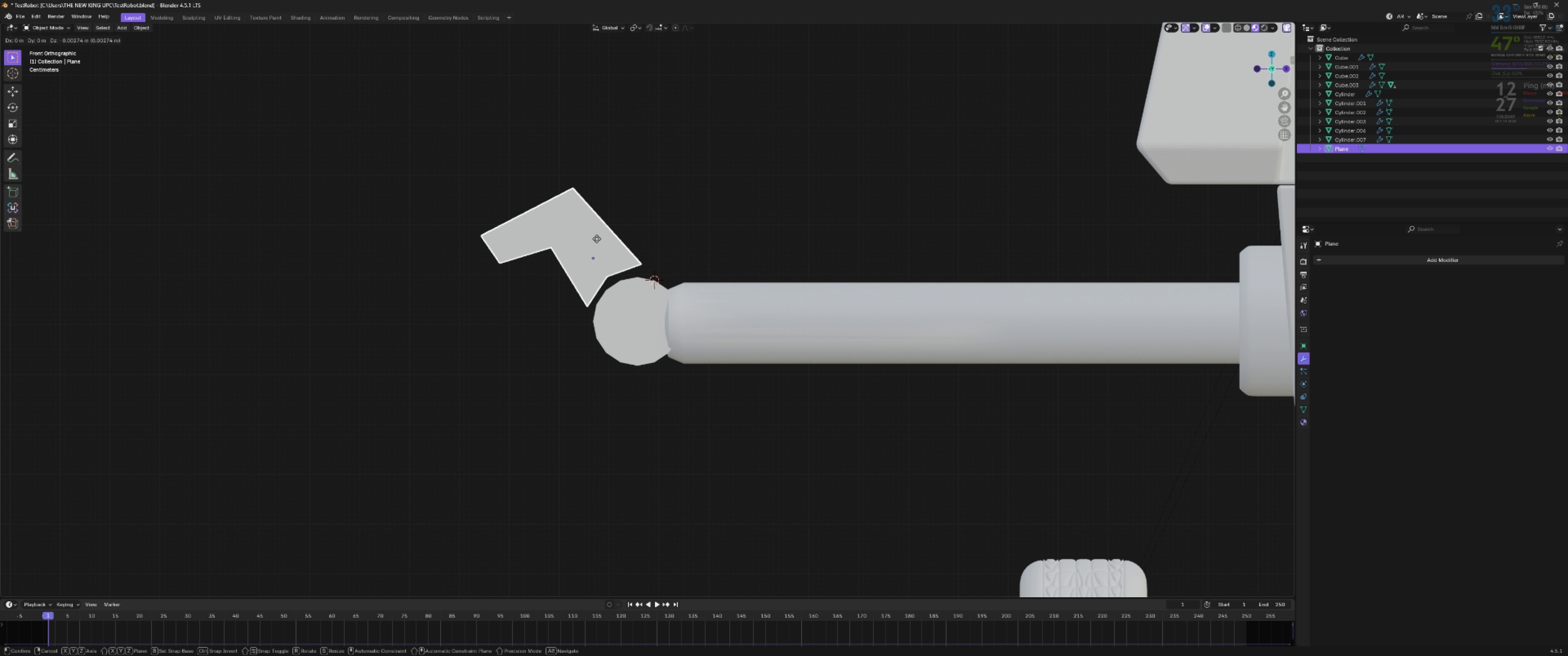 
hold_key(key=ShiftLeft, duration=1.5)
 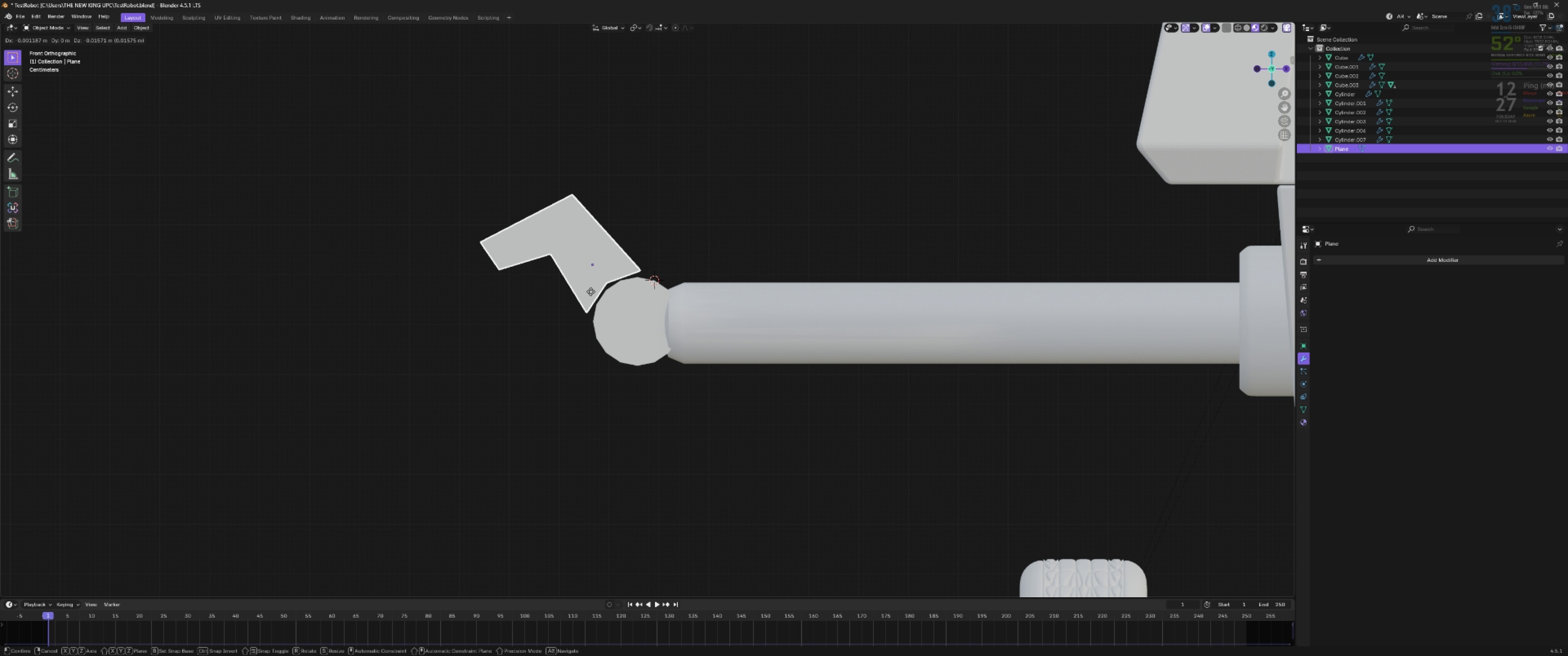 
hold_key(key=ShiftLeft, duration=1.51)
 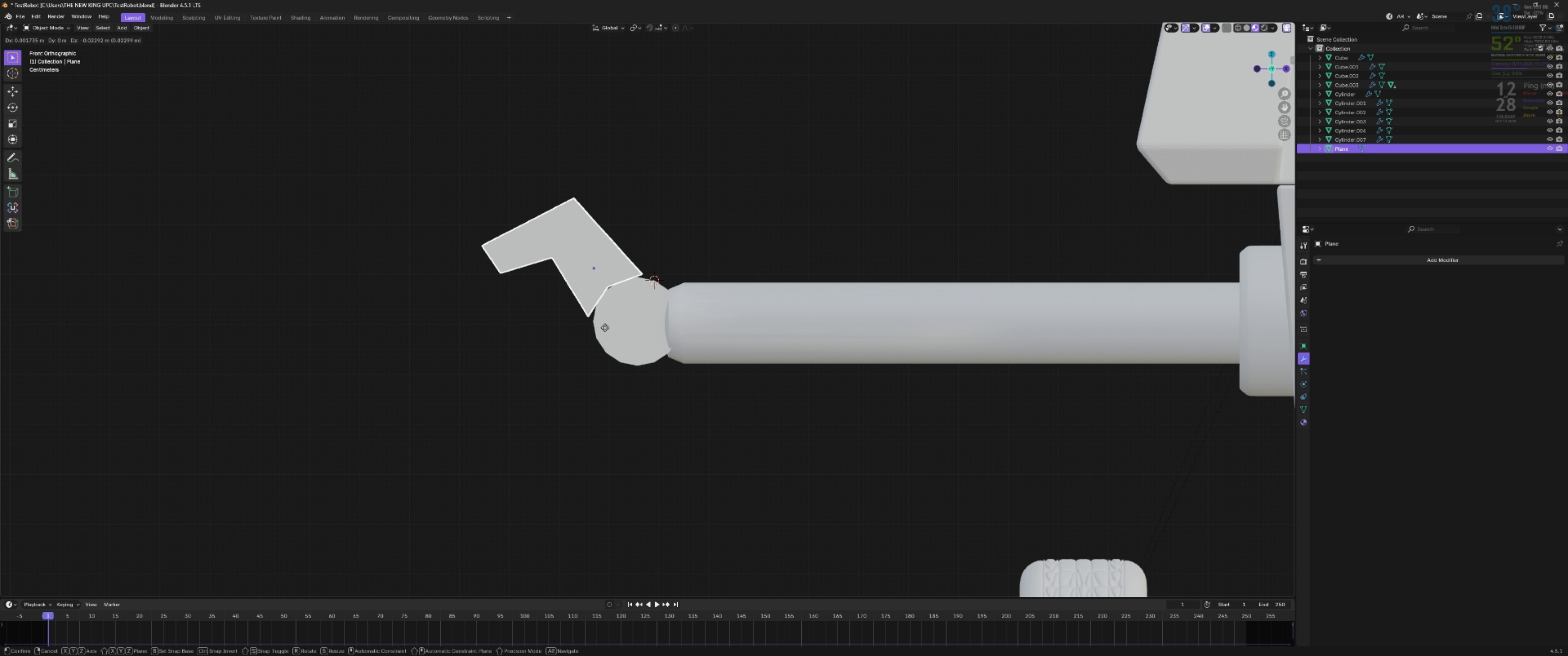 
hold_key(key=ShiftLeft, duration=1.53)
 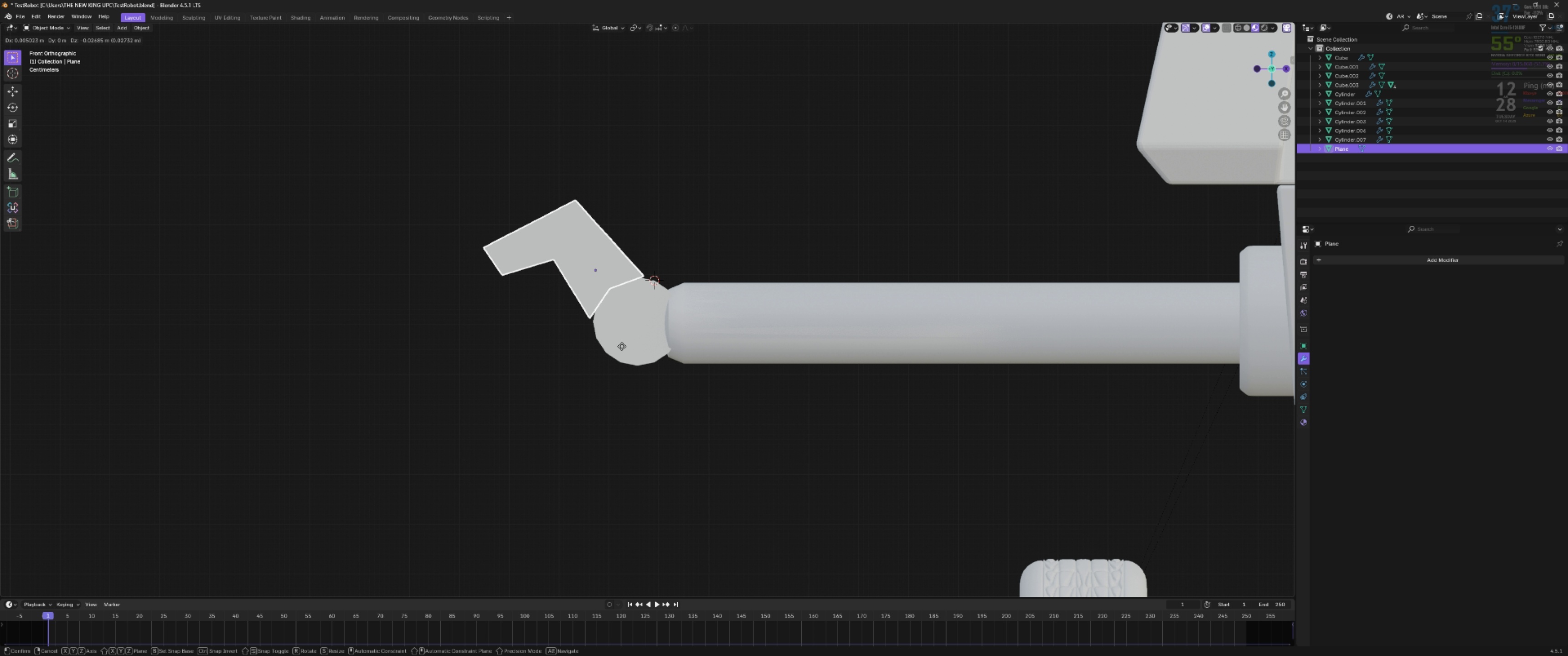 
hold_key(key=ShiftLeft, duration=0.95)
left_click([621, 346])
 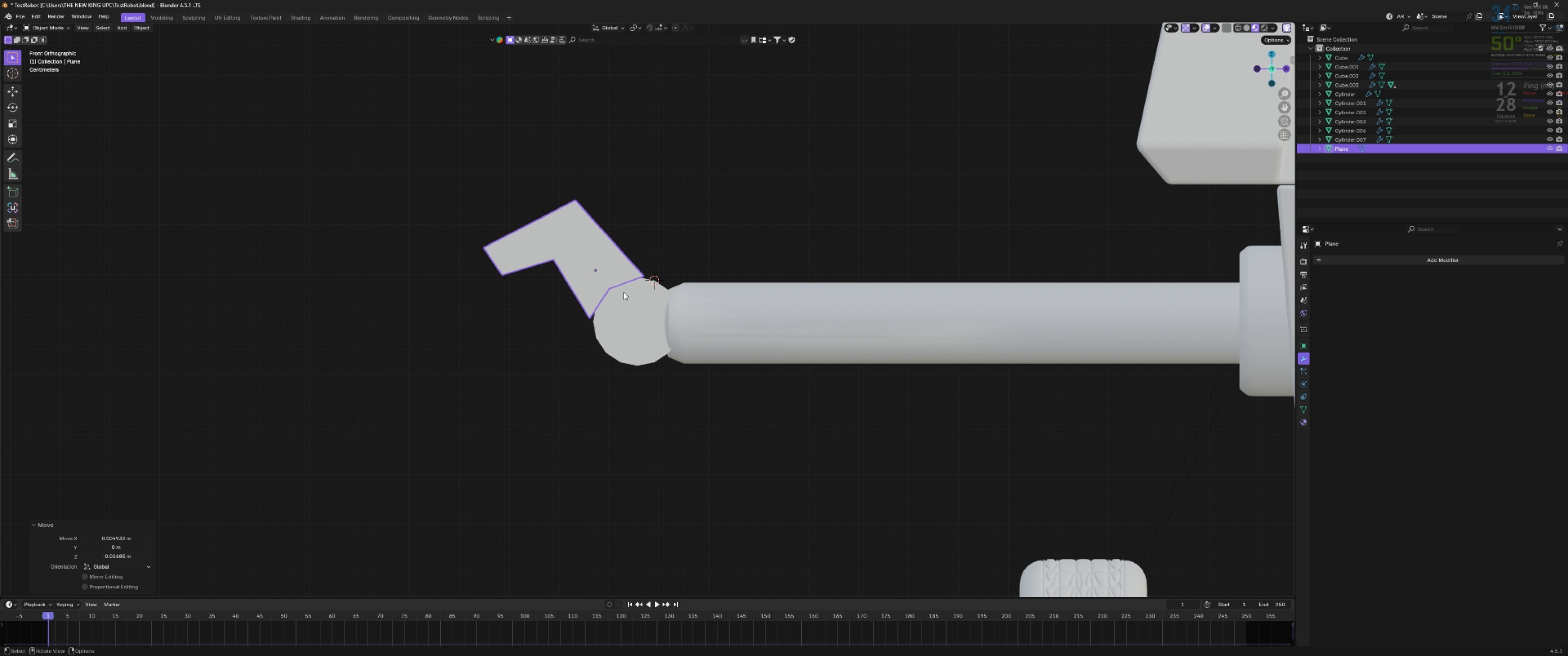 
type(1)
key(Tab)
type(1g)
 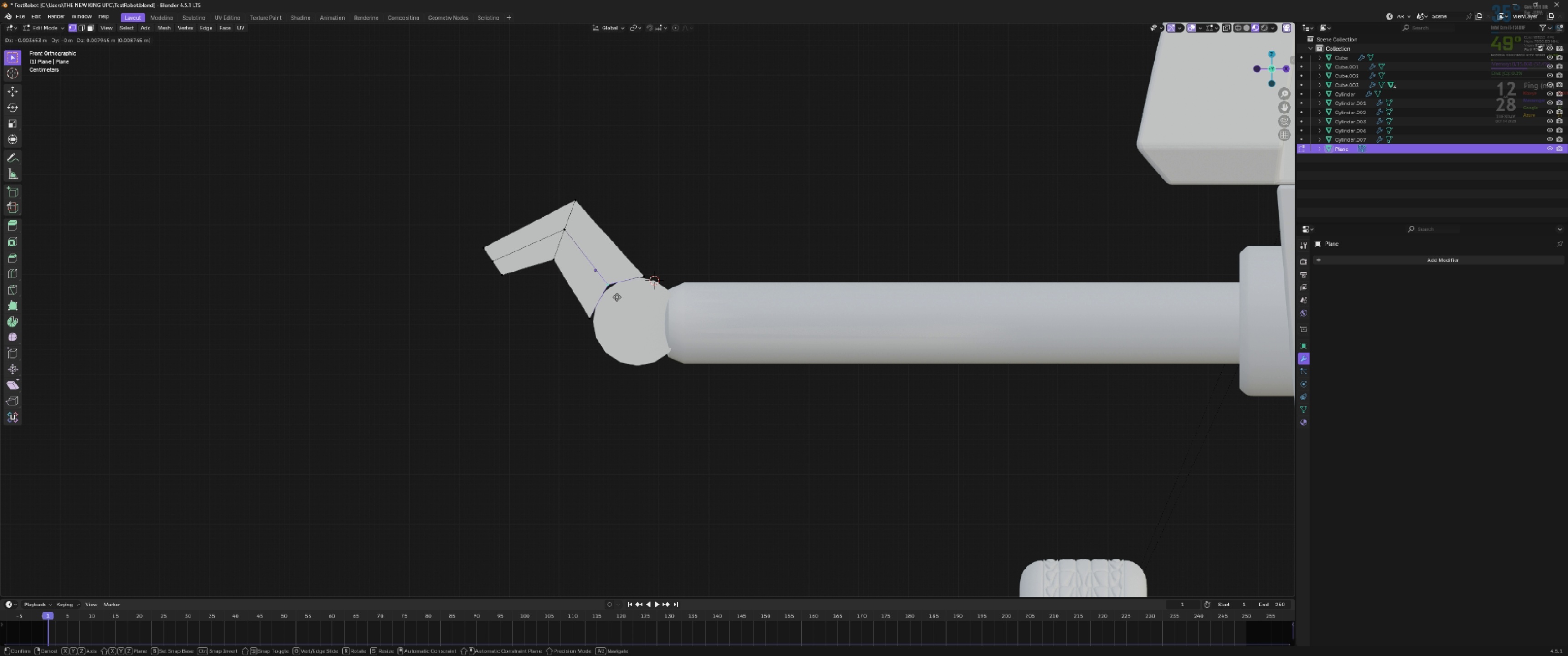 
left_click_drag(start_coordinate=[608, 282], to_coordinate=[617, 299])
 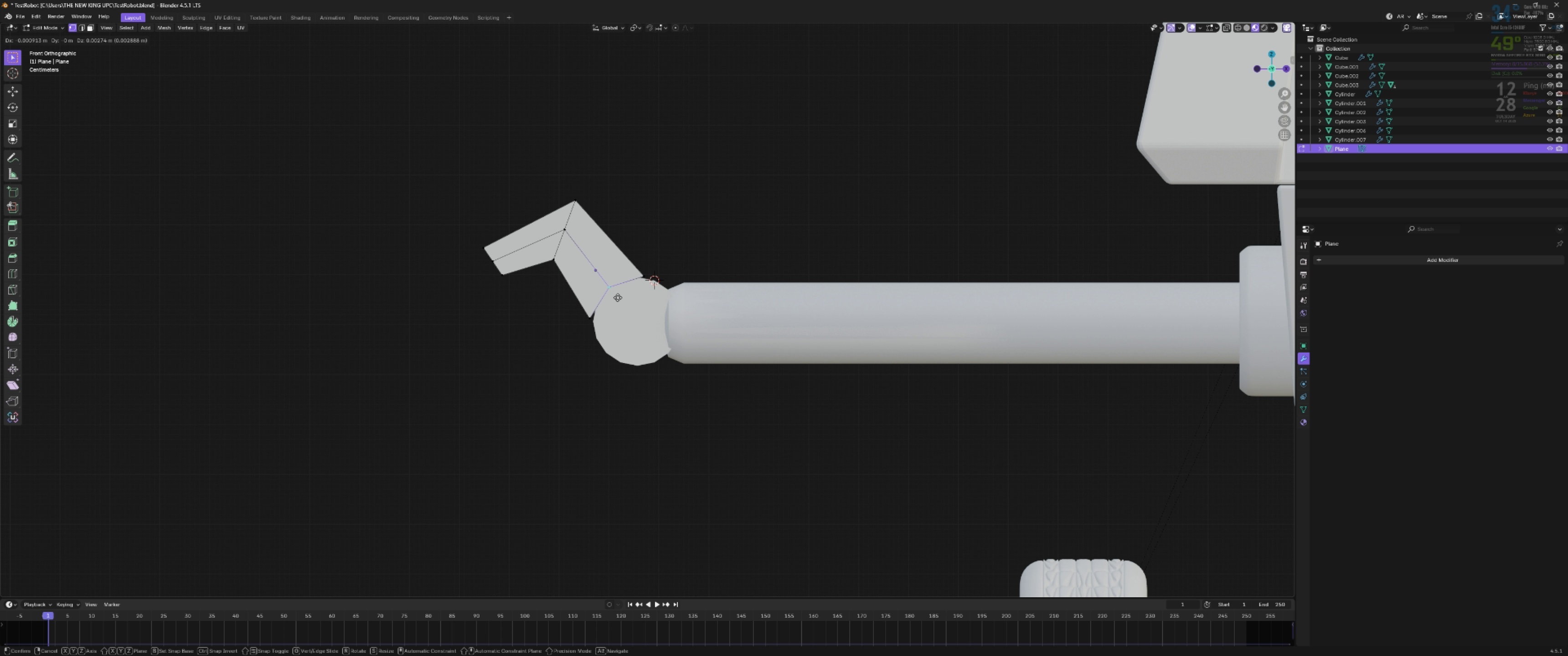 
hold_key(key=ShiftLeft, duration=1.18)
left_click([616, 297])
 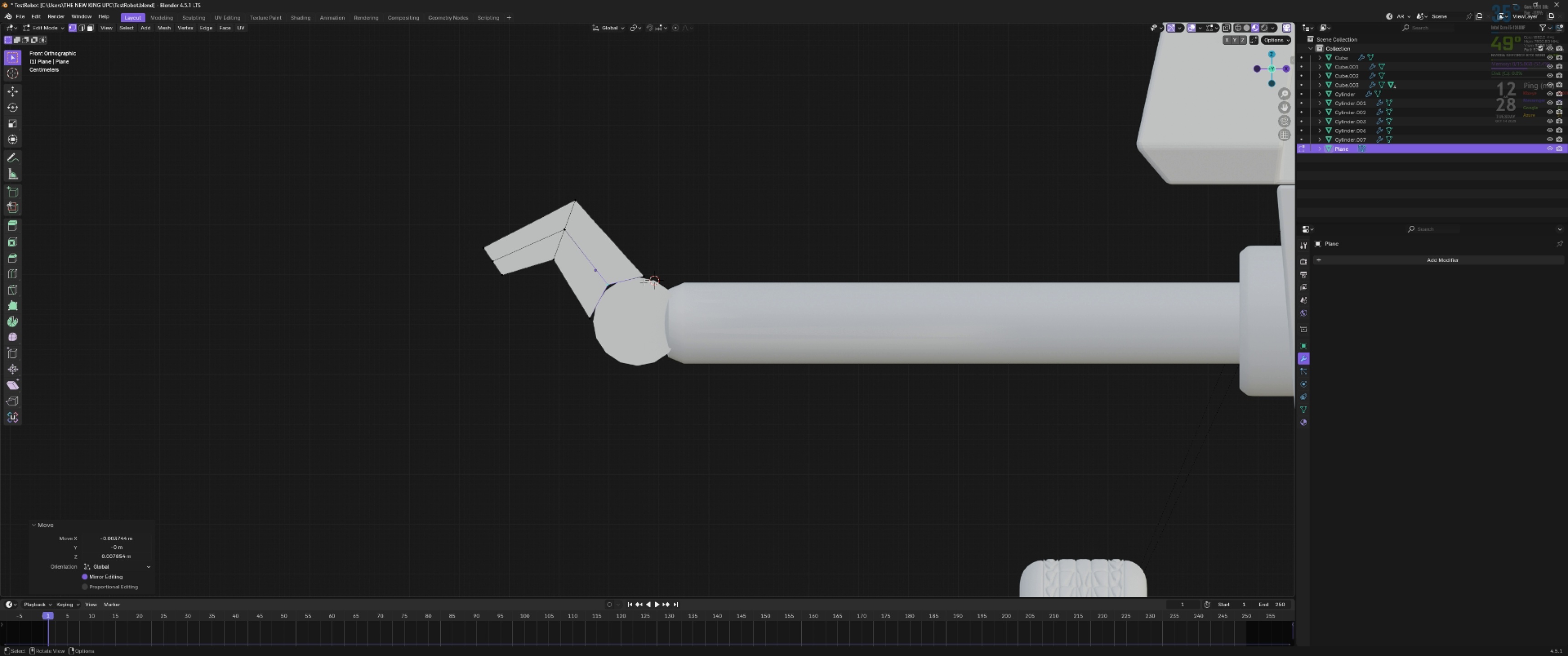 
hold_key(key=ControlLeft, duration=0.66)
 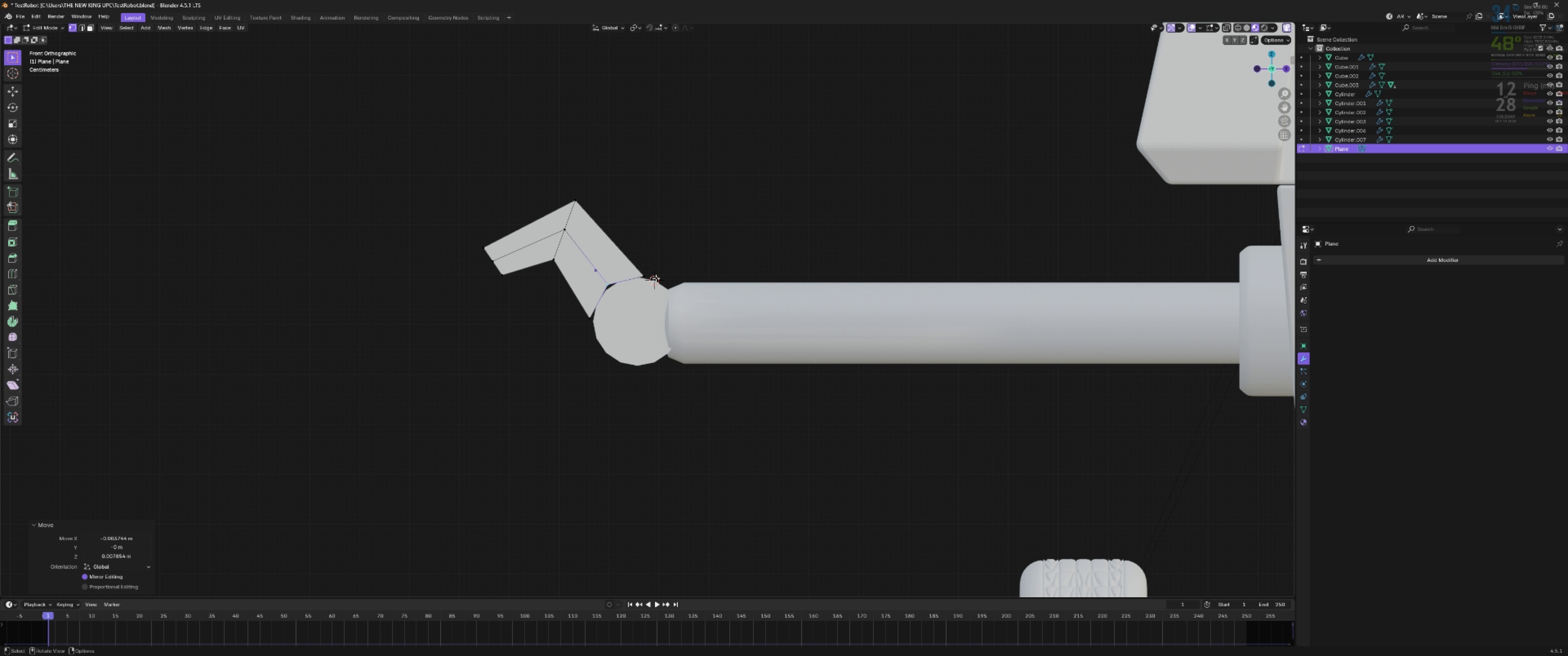 
key(Tab)
 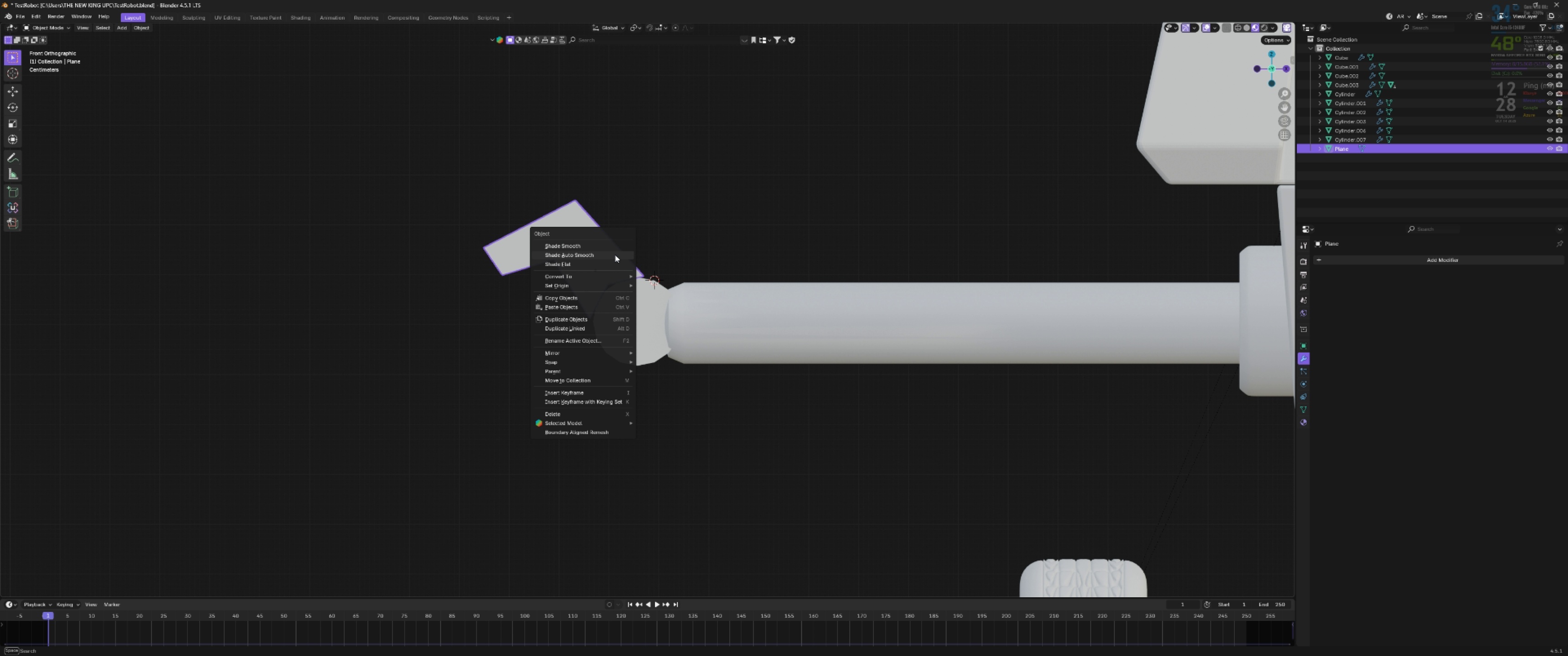 
left_click([615, 255])
 